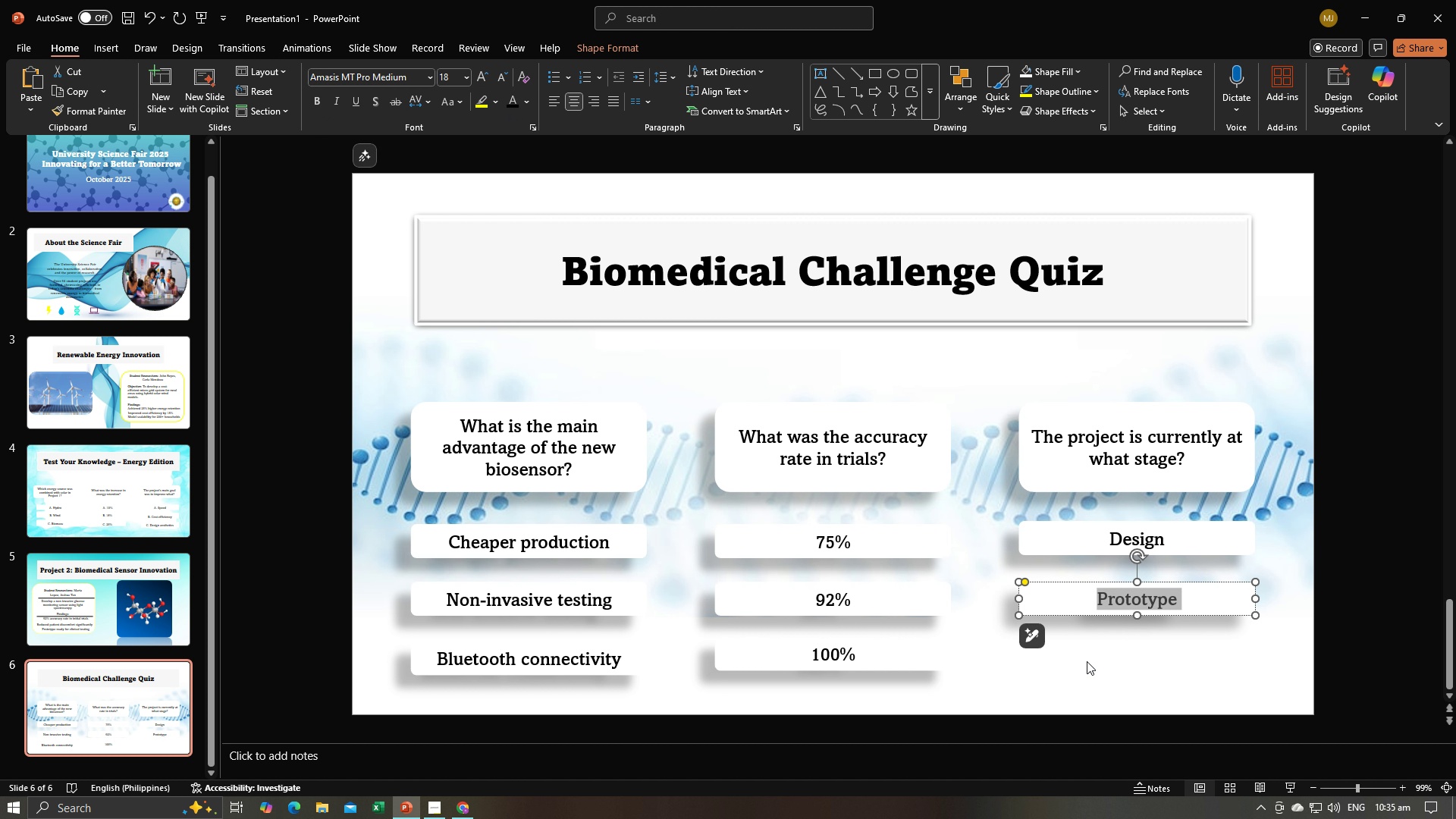 
left_click([1096, 664])
 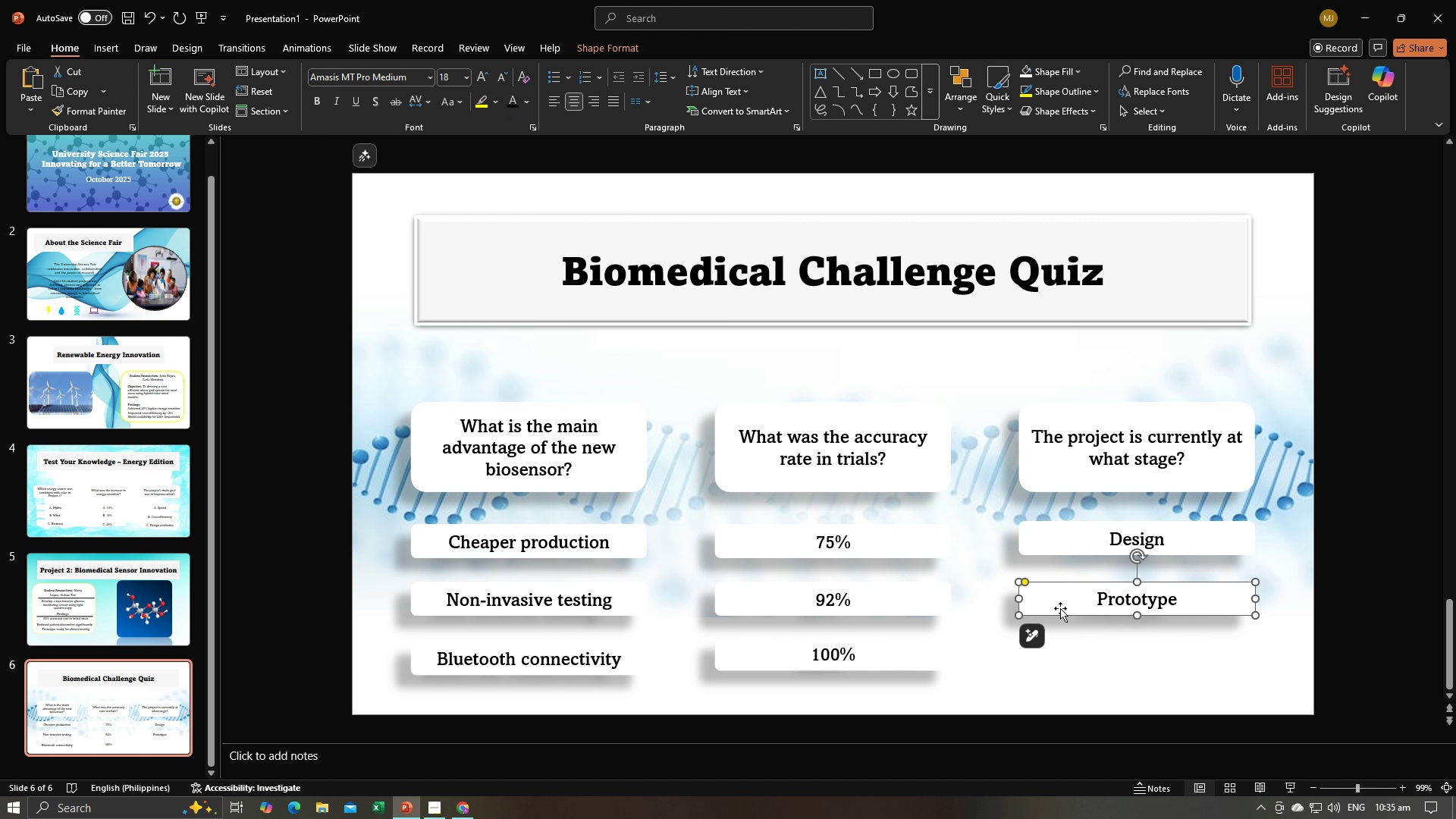 
left_click([1060, 608])
 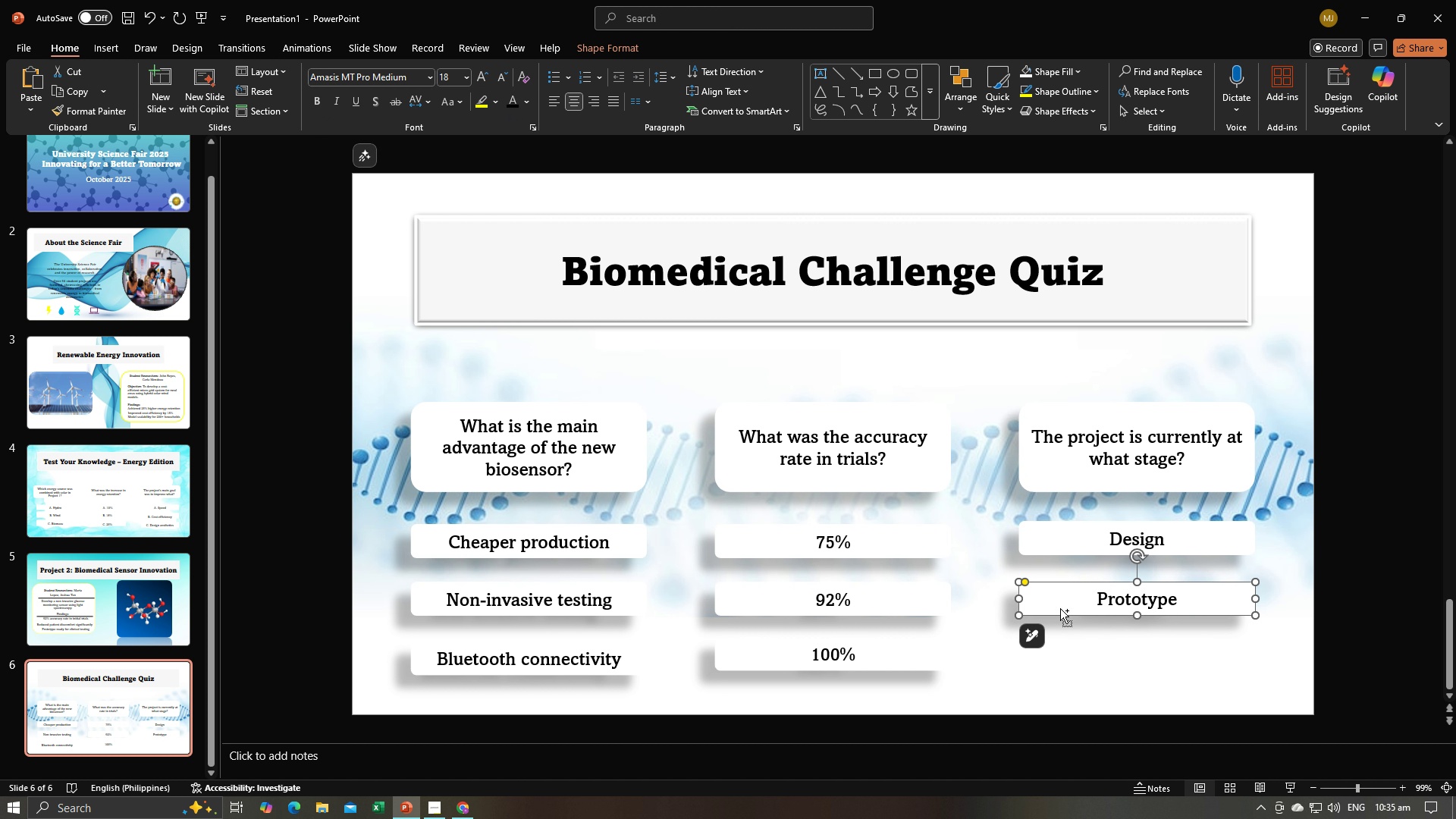 
key(Control+C)
 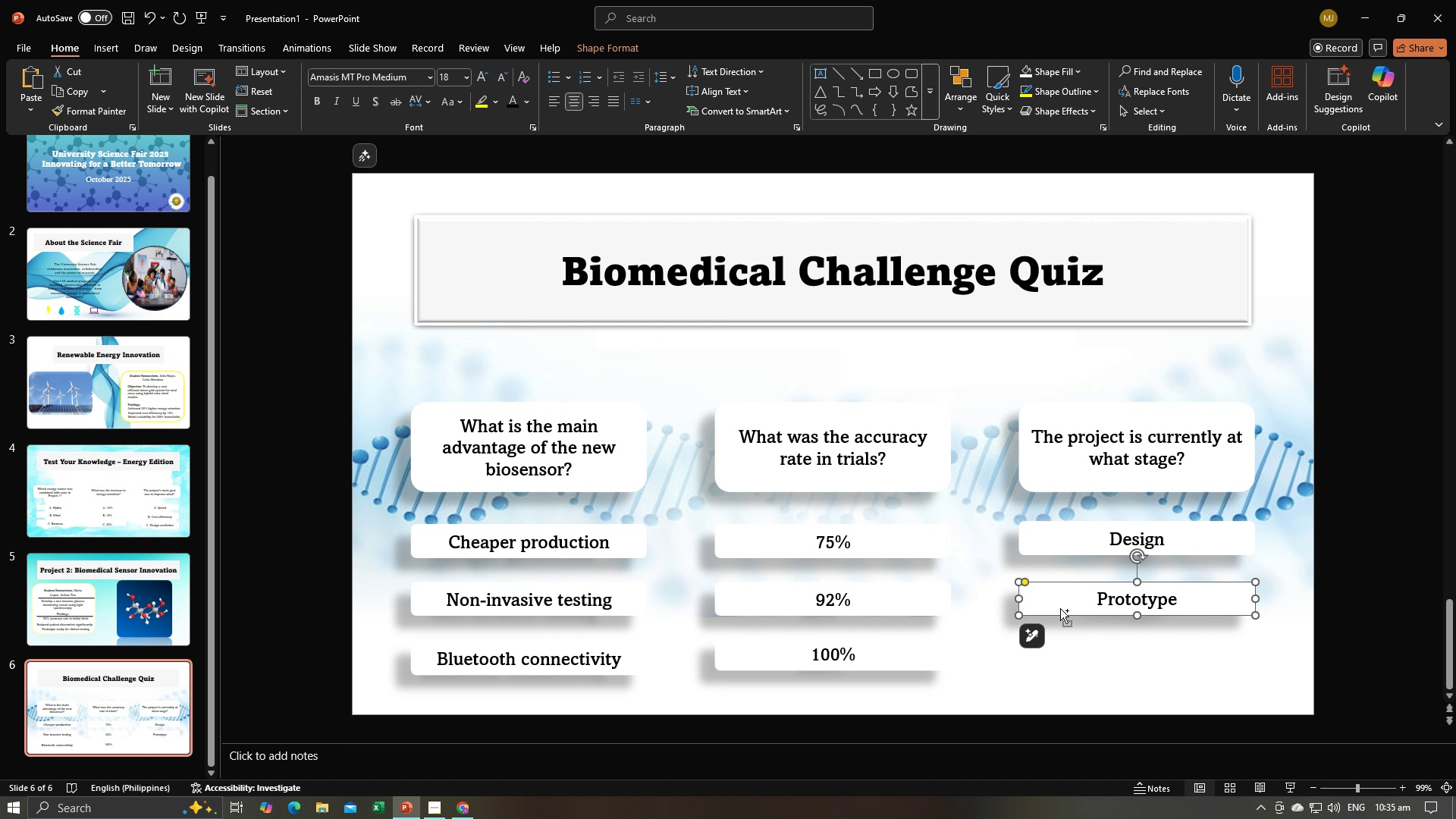 
key(Control+V)
 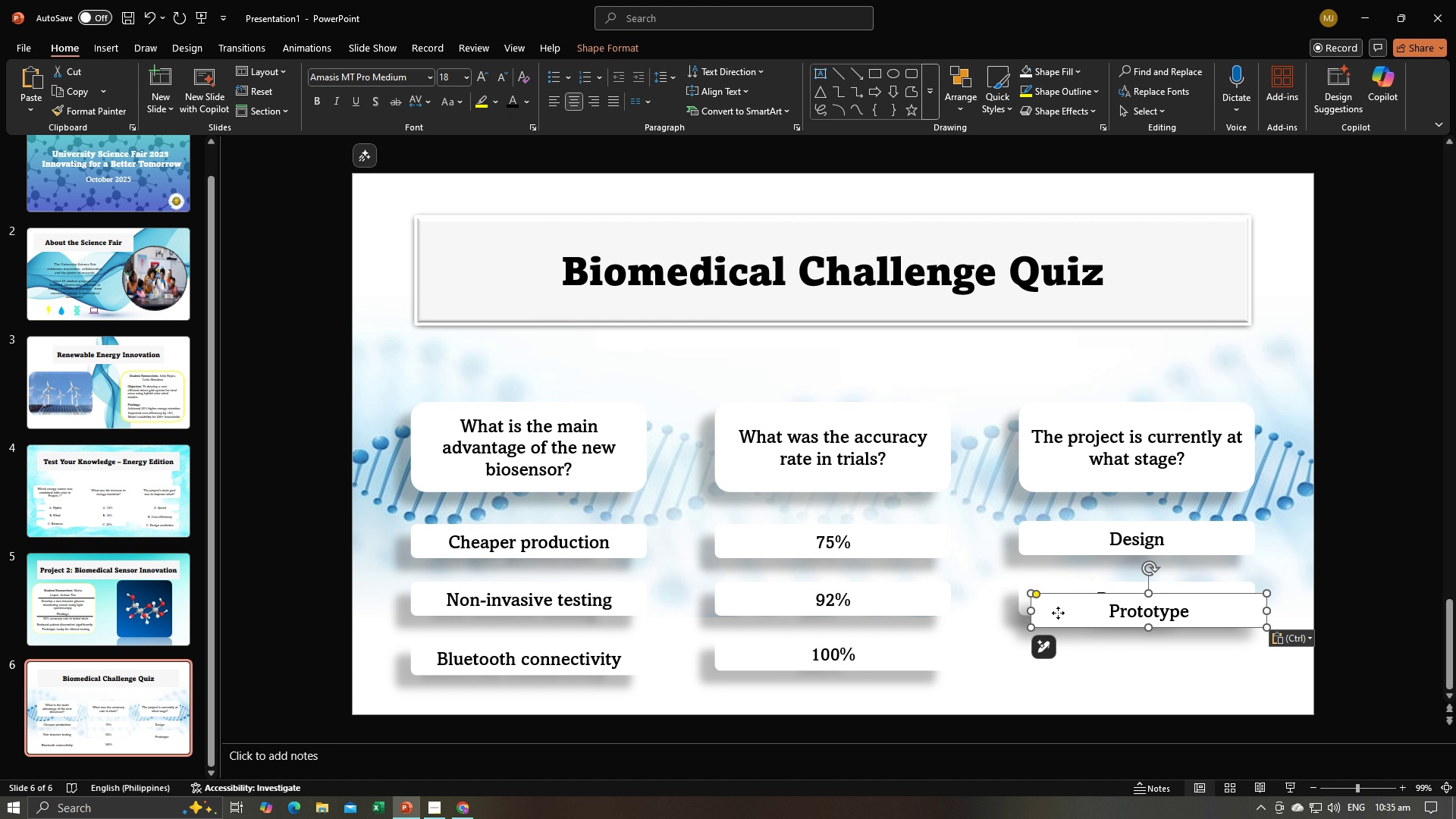 
left_click_drag(start_coordinate=[1057, 613], to_coordinate=[1049, 657])
 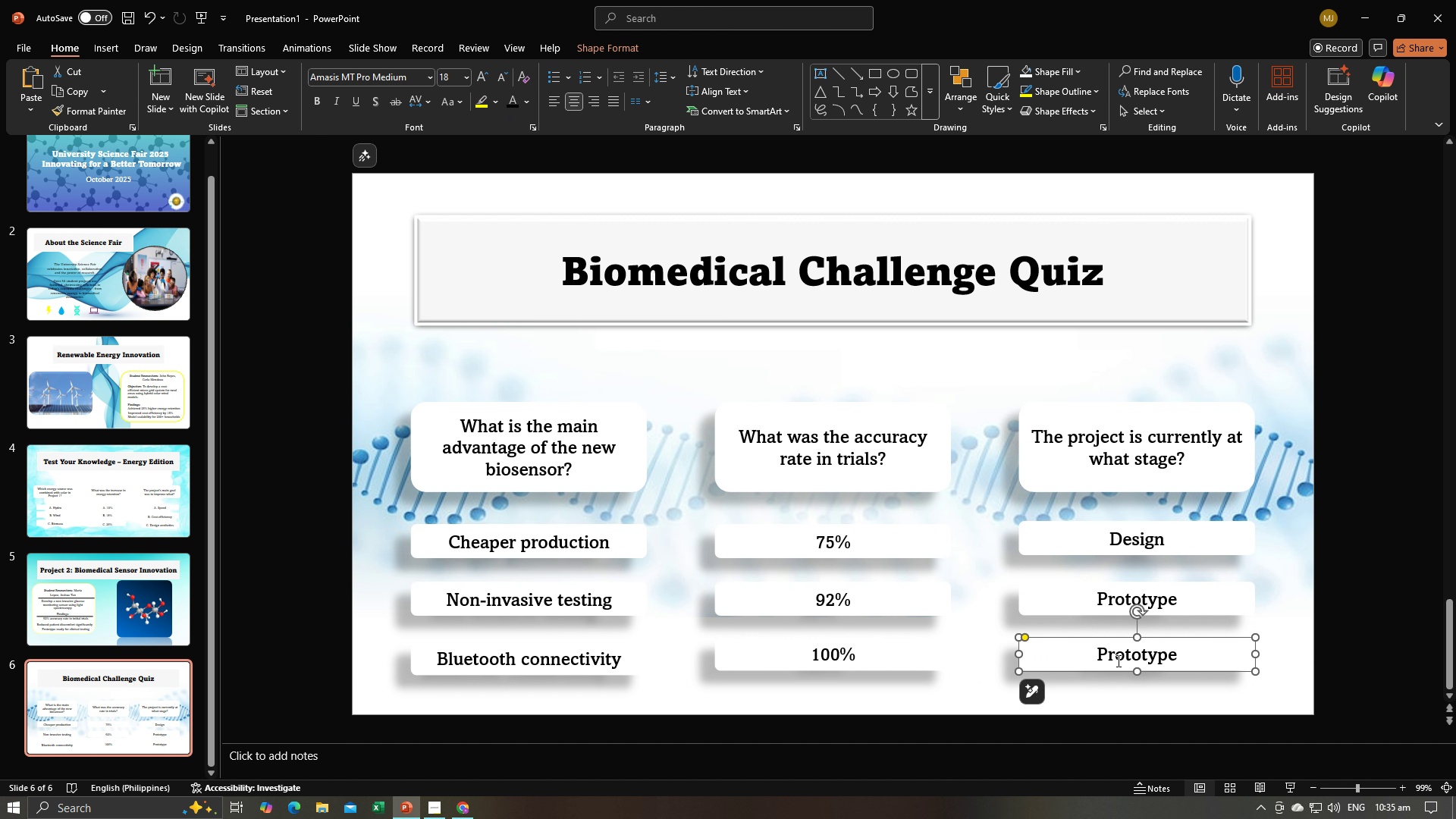 
key(Alt+AltLeft)
 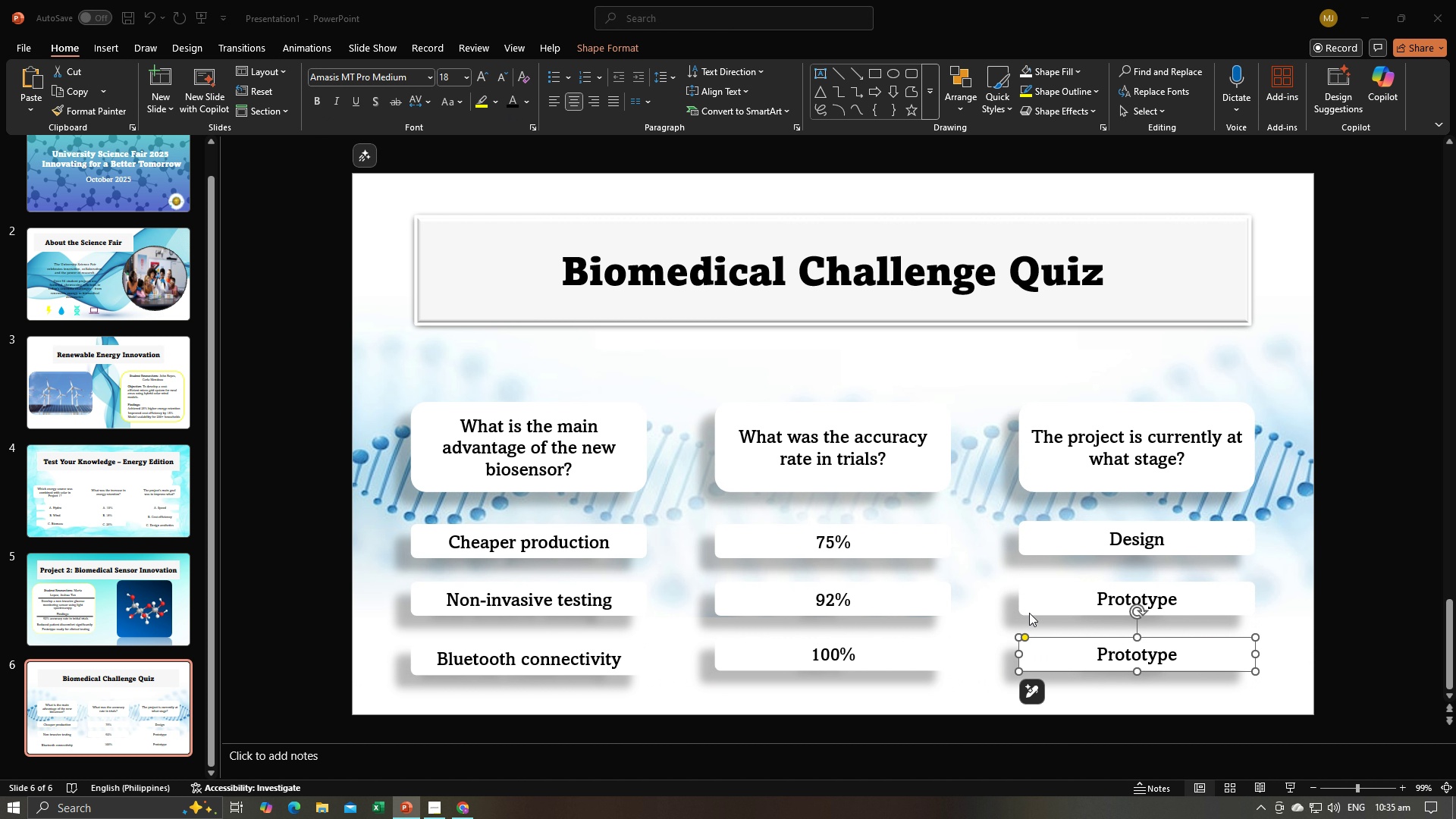 
key(Alt+Tab)
 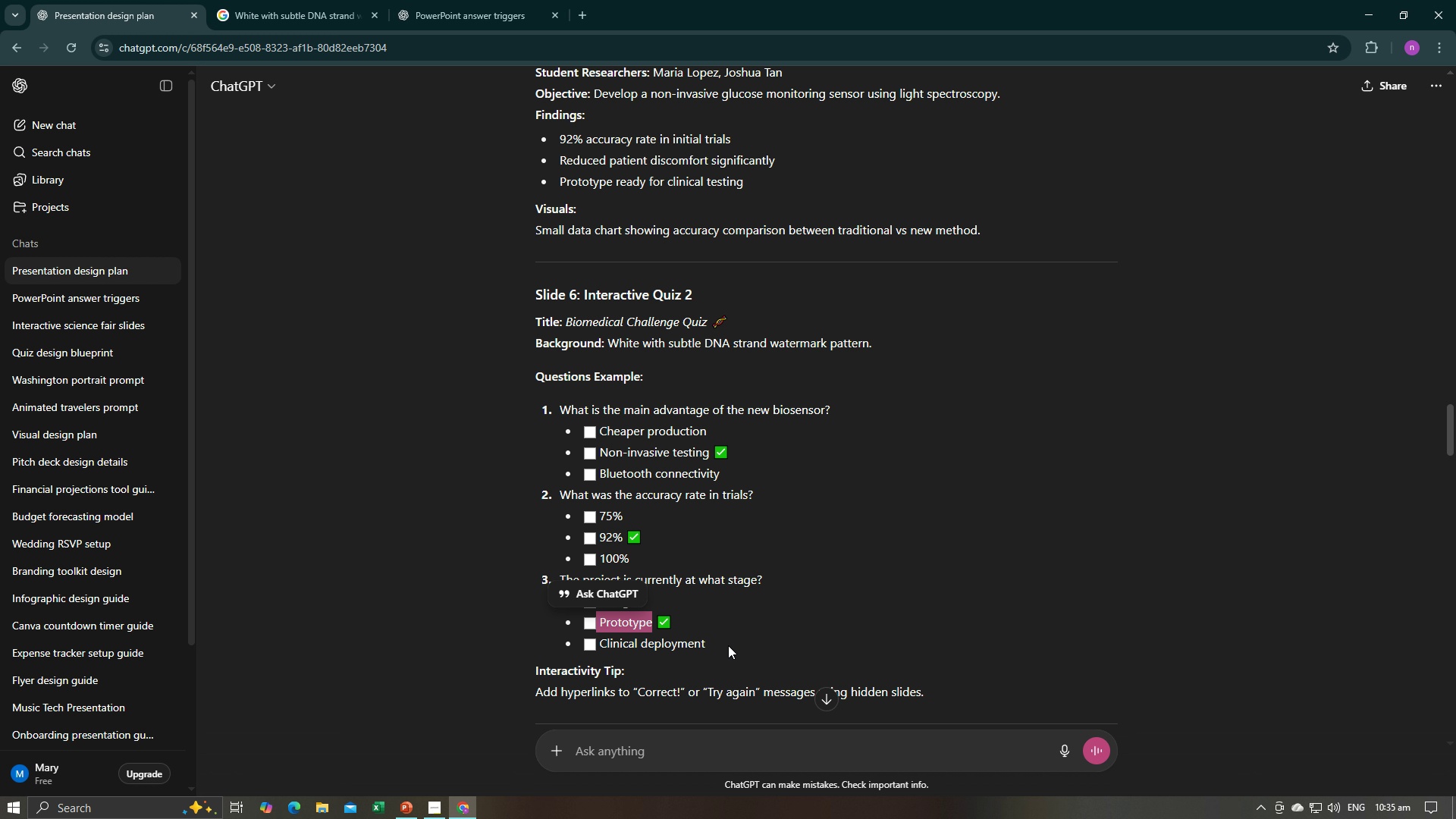 
left_click_drag(start_coordinate=[727, 645], to_coordinate=[602, 648])
 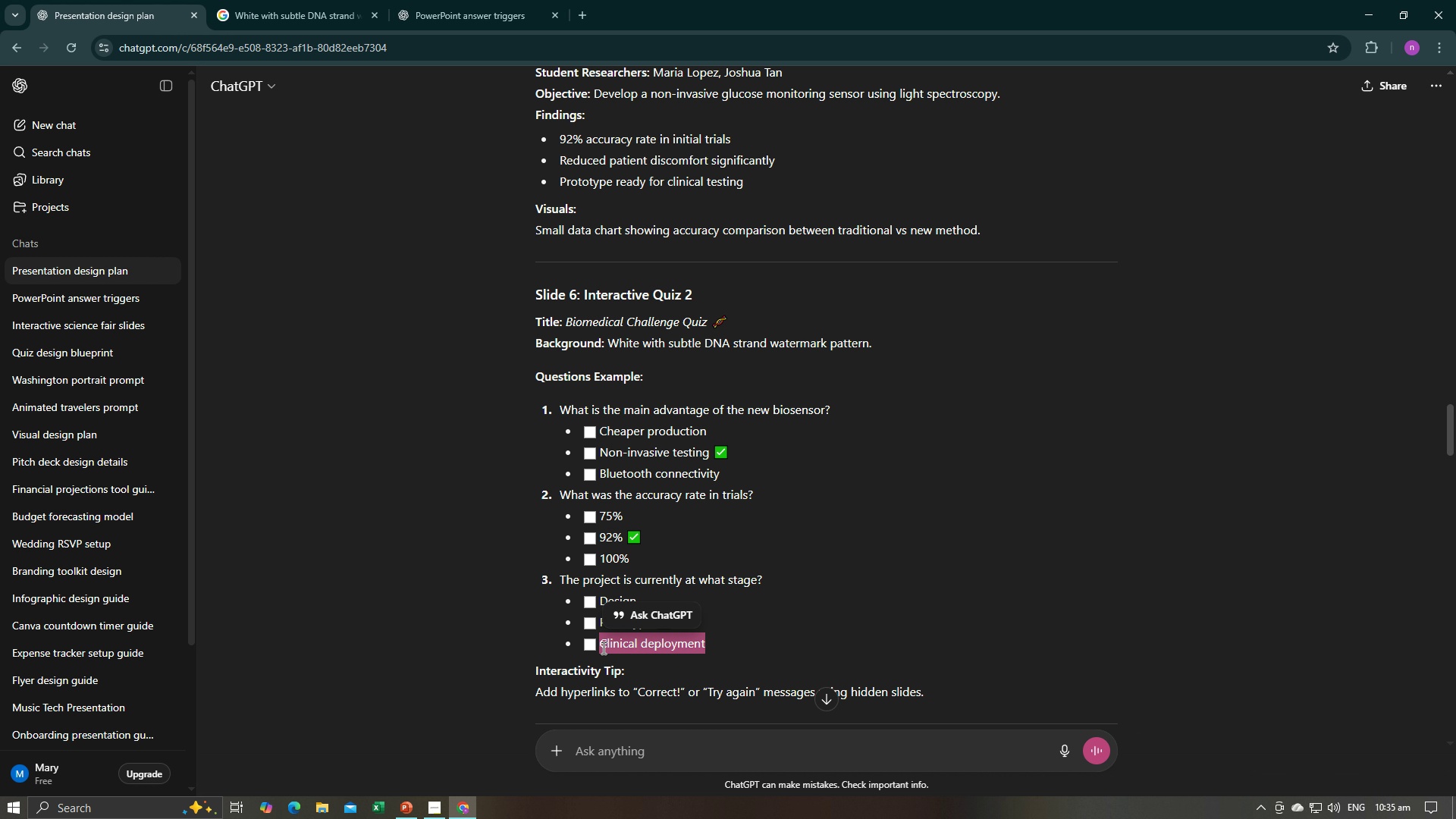 
key(Control+C)
 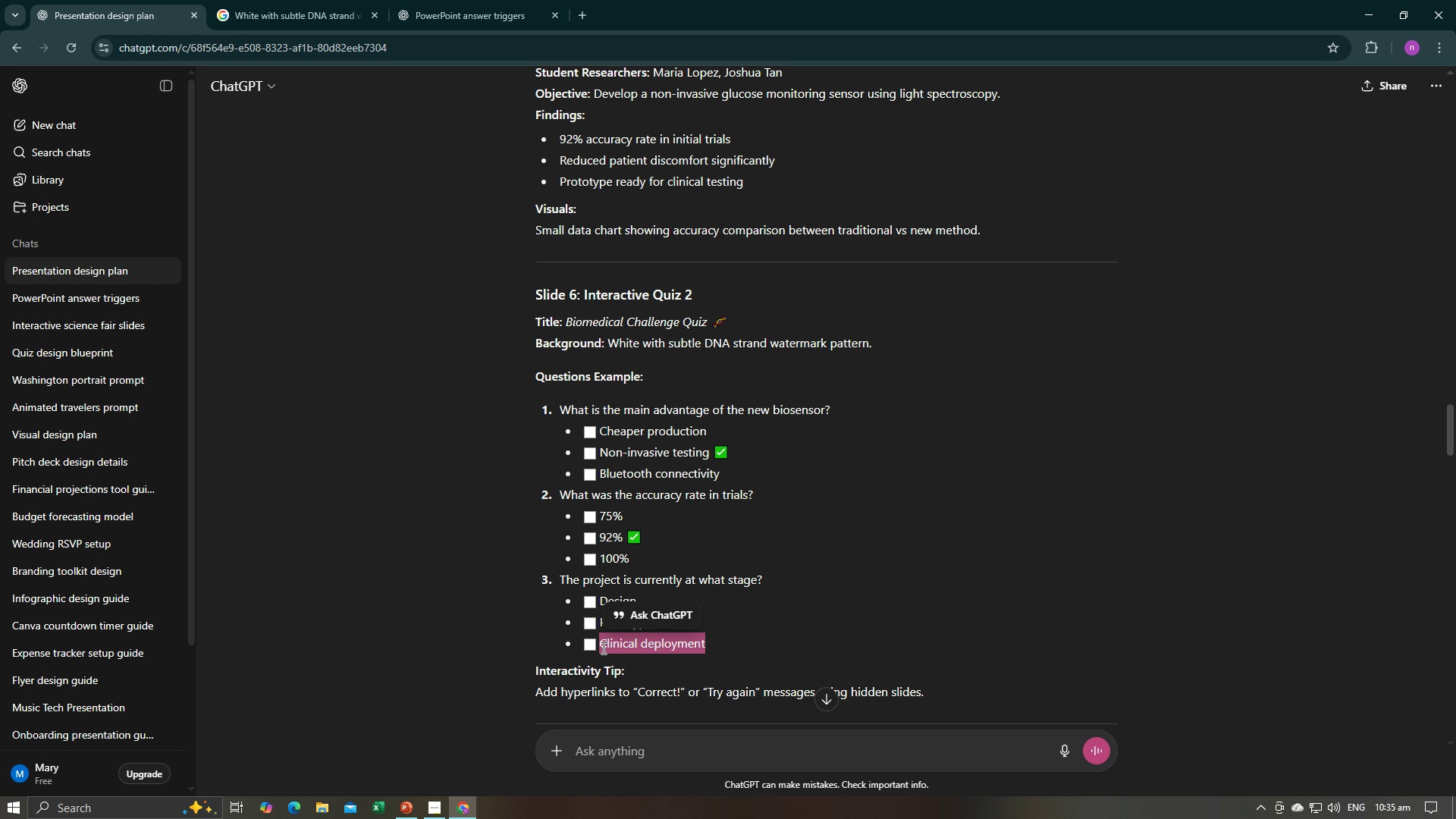 
key(Control+C)
 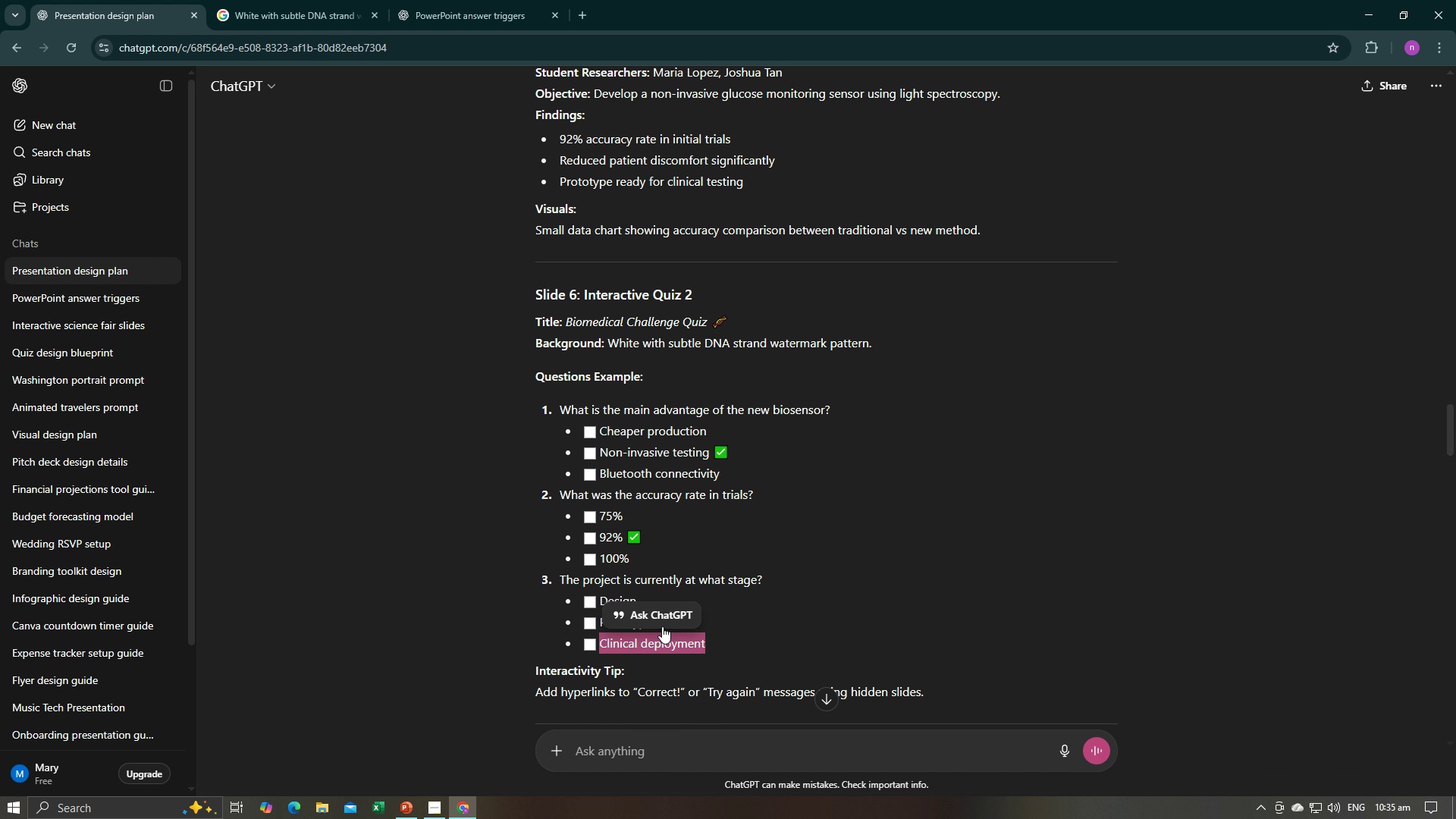 
key(Alt+AltLeft)
 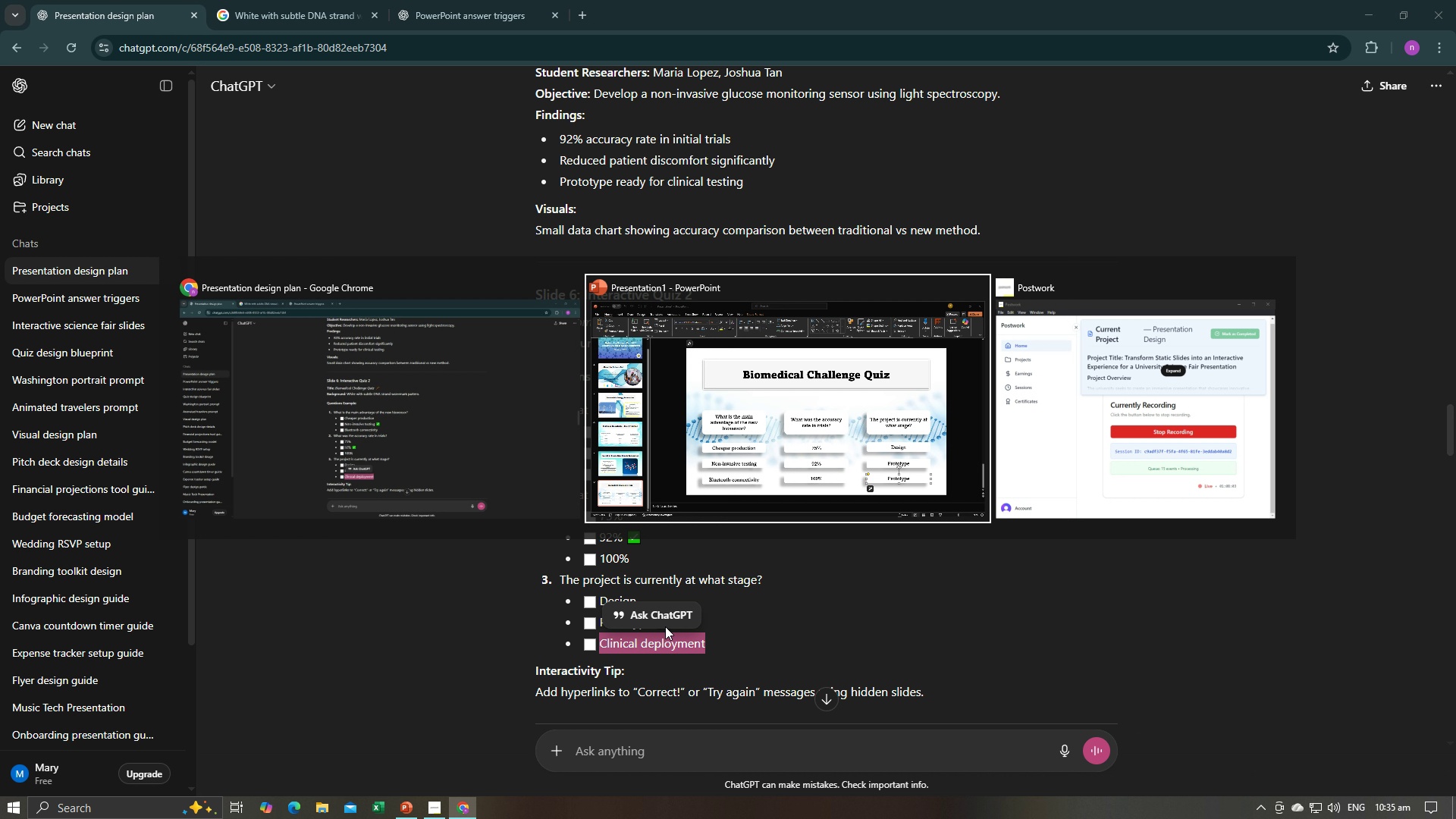 
key(Alt+Tab)
 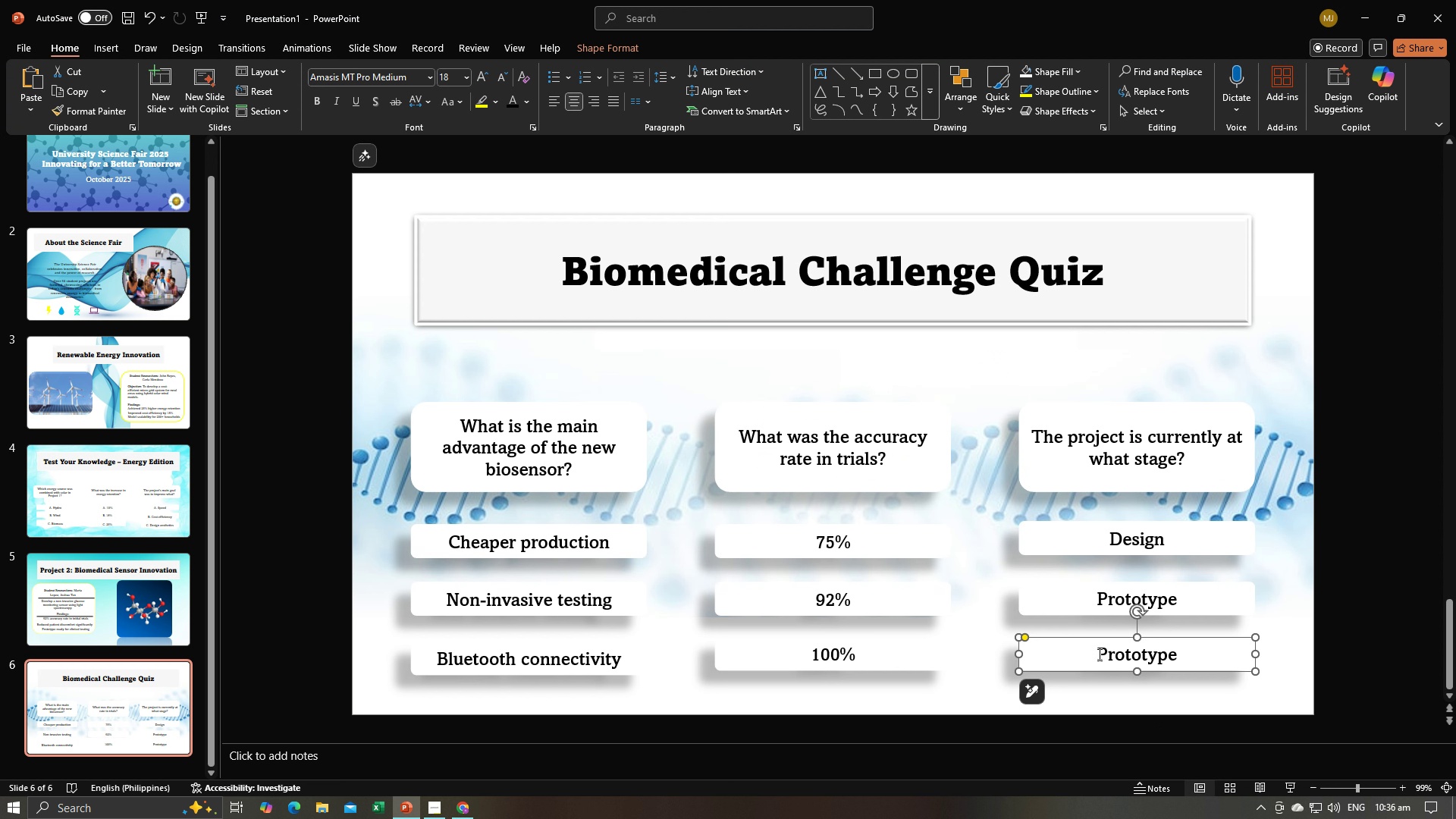 
left_click([1098, 654])
 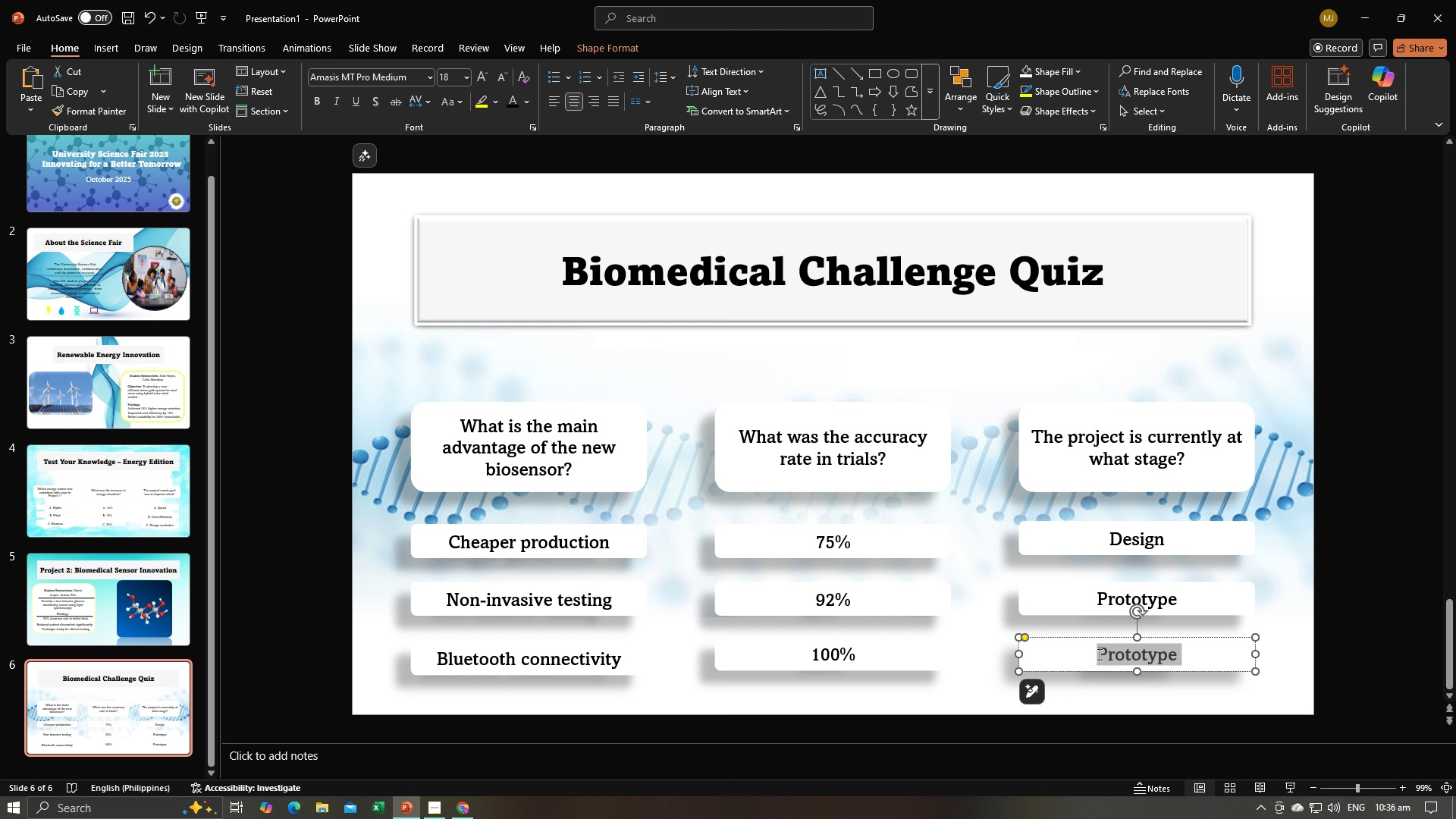 
key(Control+A)
 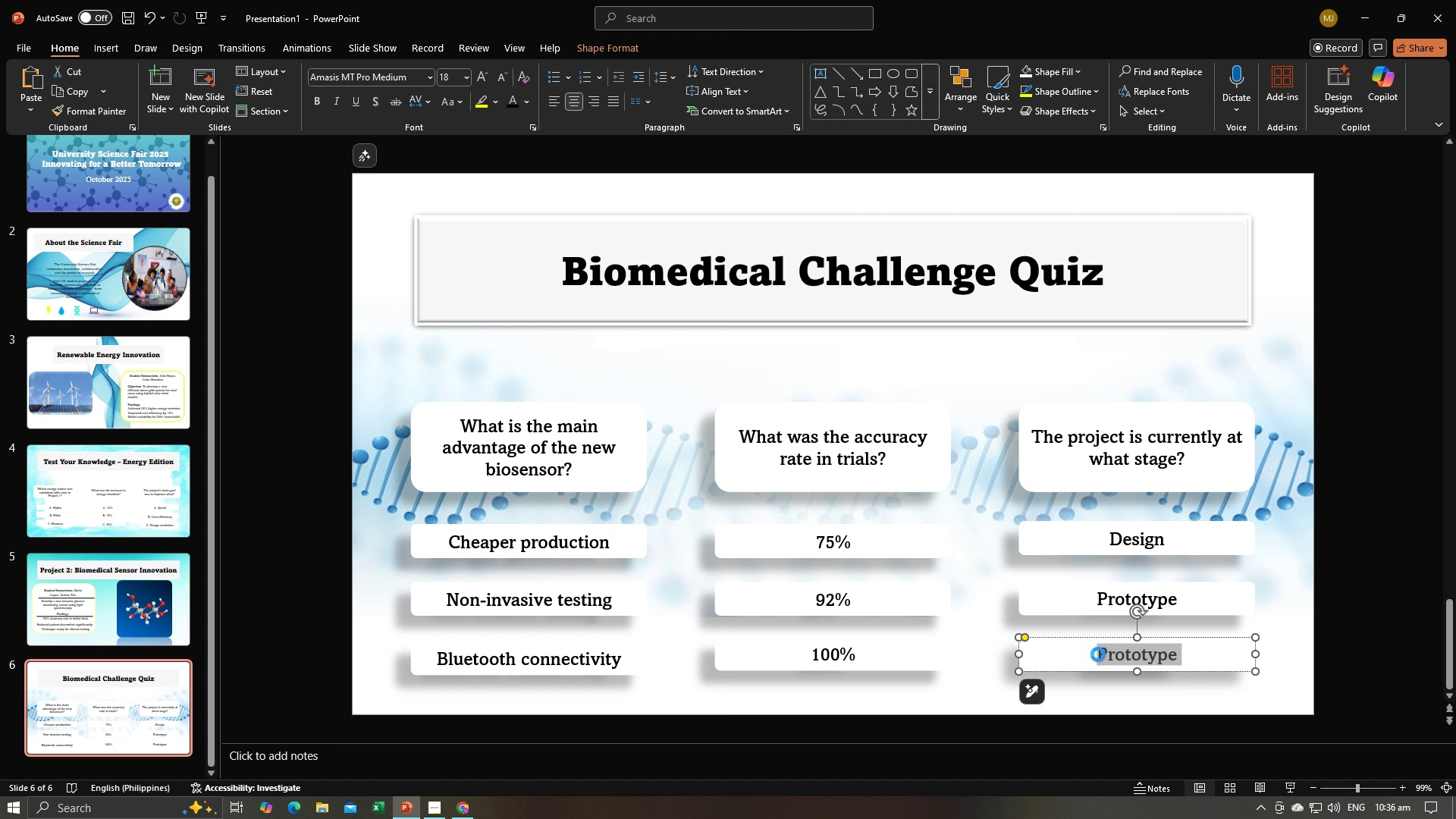 
key(Control+V)
 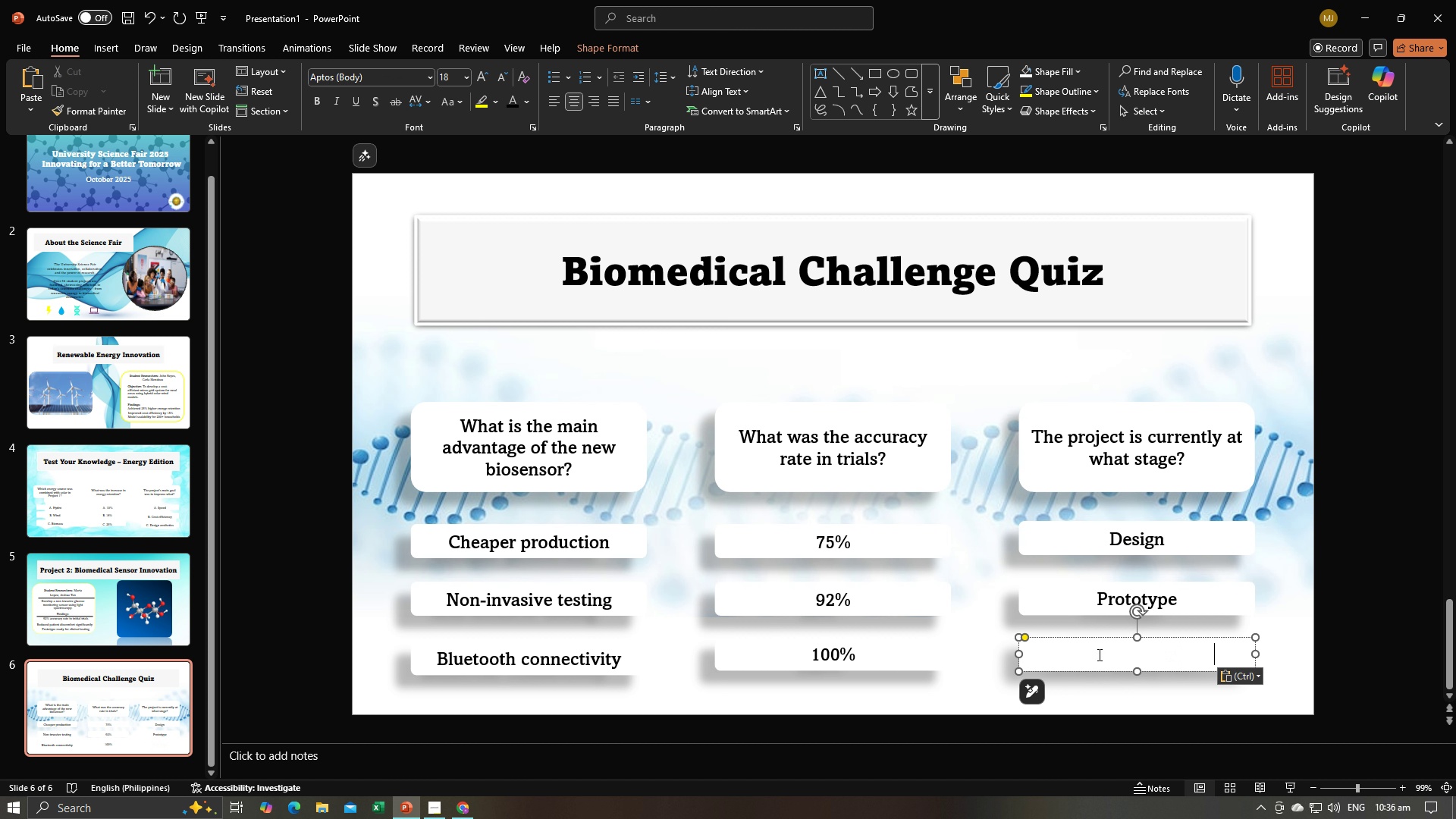 
key(Control+A)
 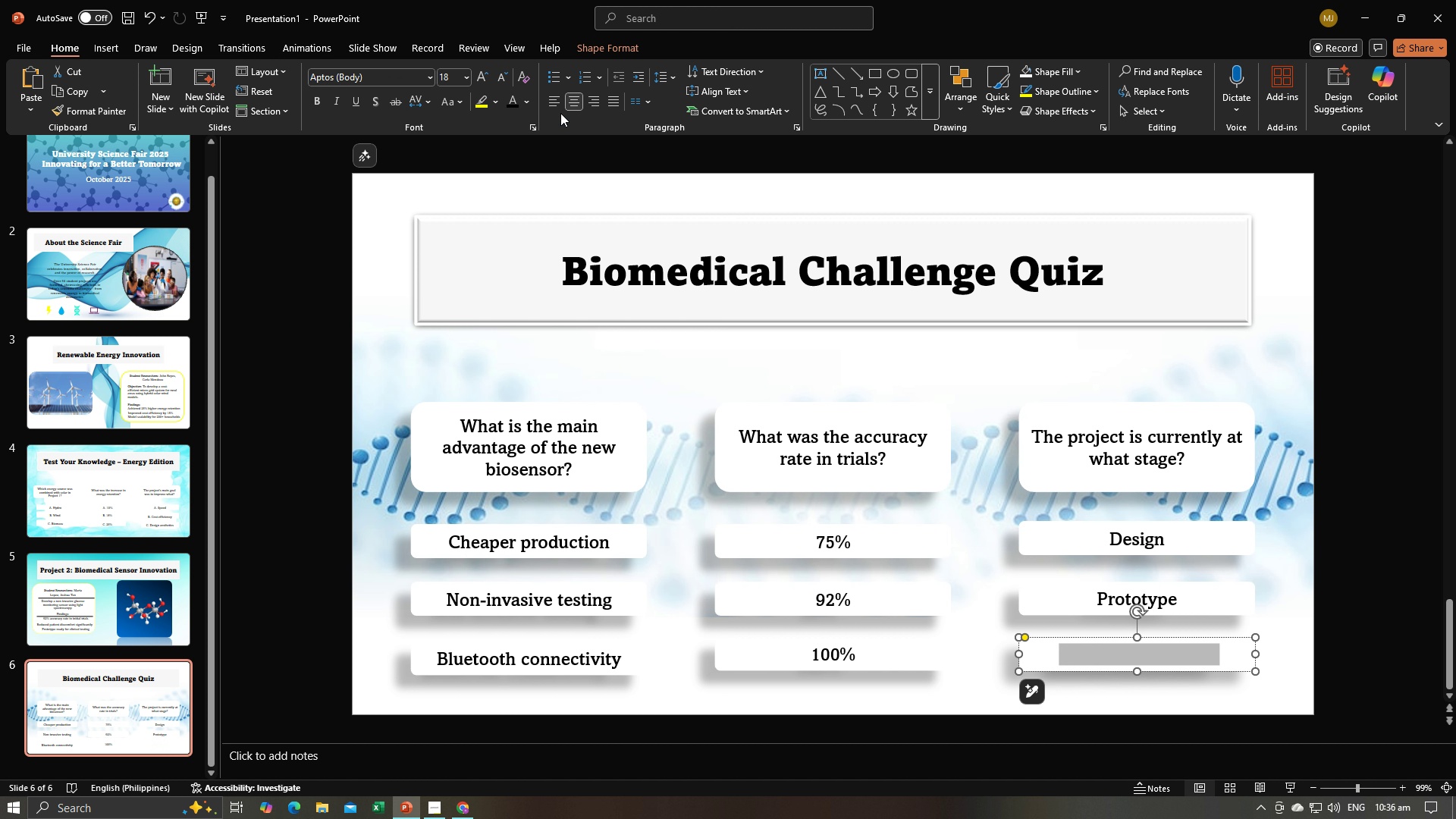 
mouse_move([542, 107])
 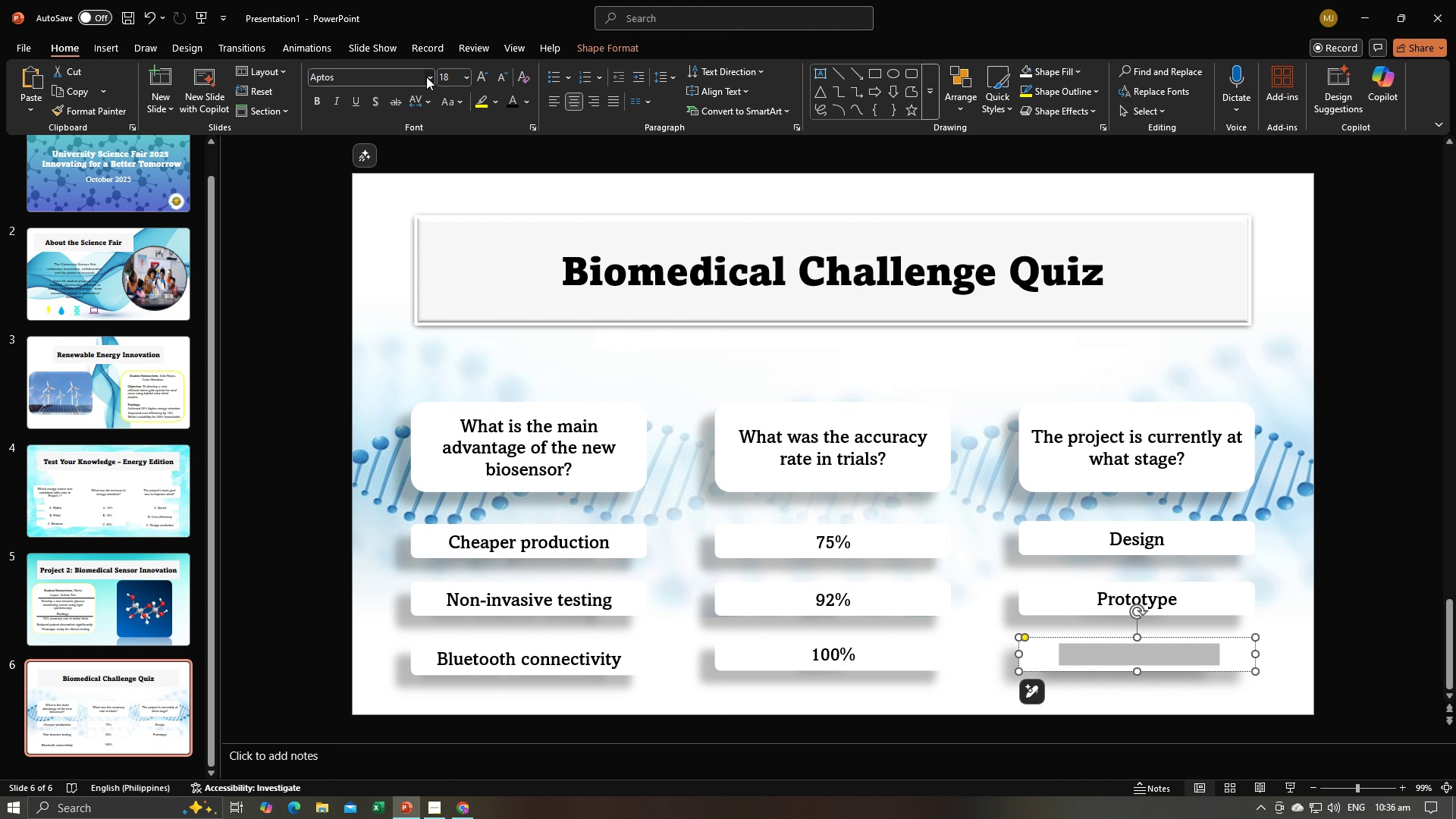 
left_click([429, 77])
 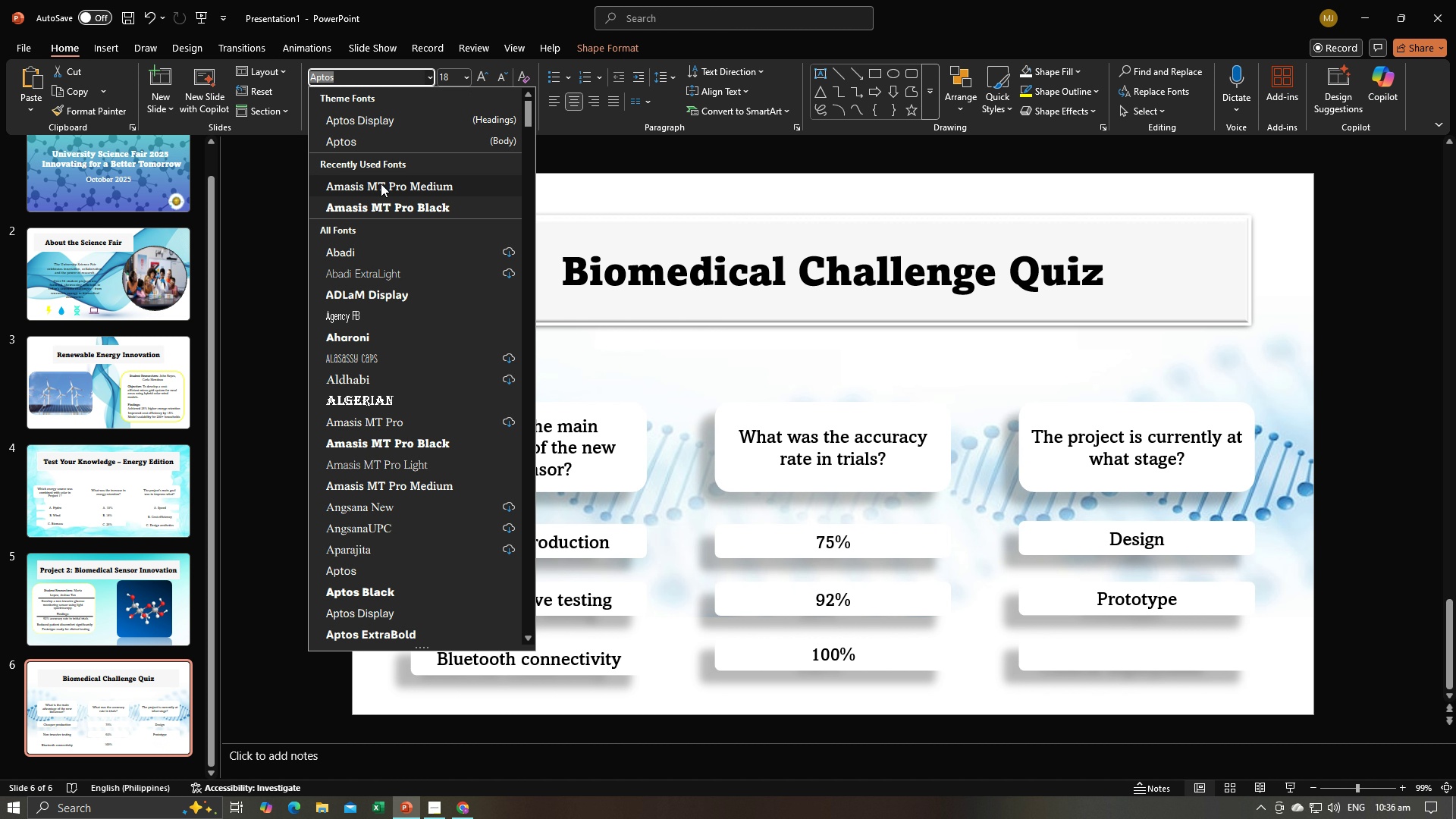 
left_click([381, 184])
 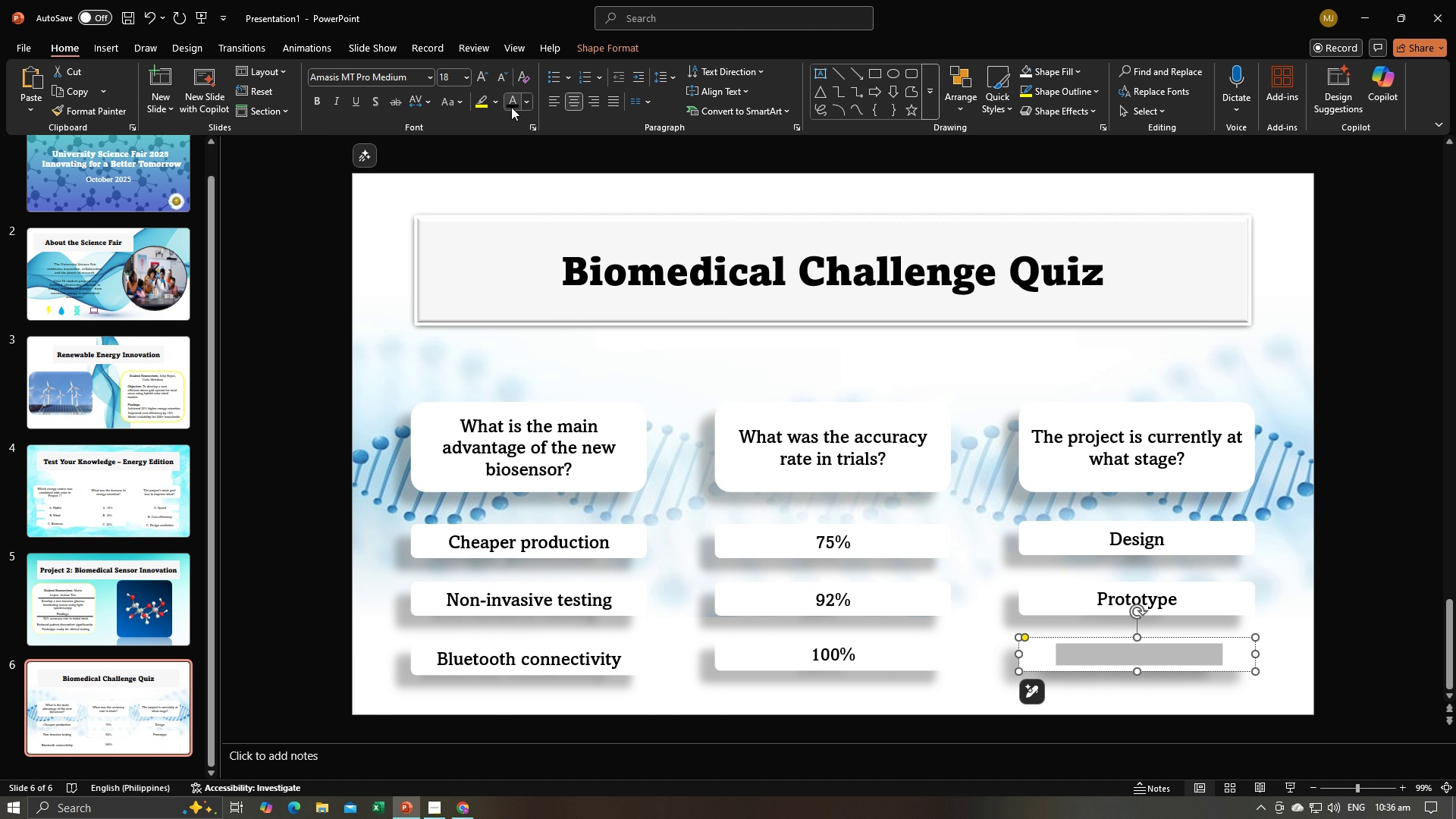 
left_click([511, 107])
 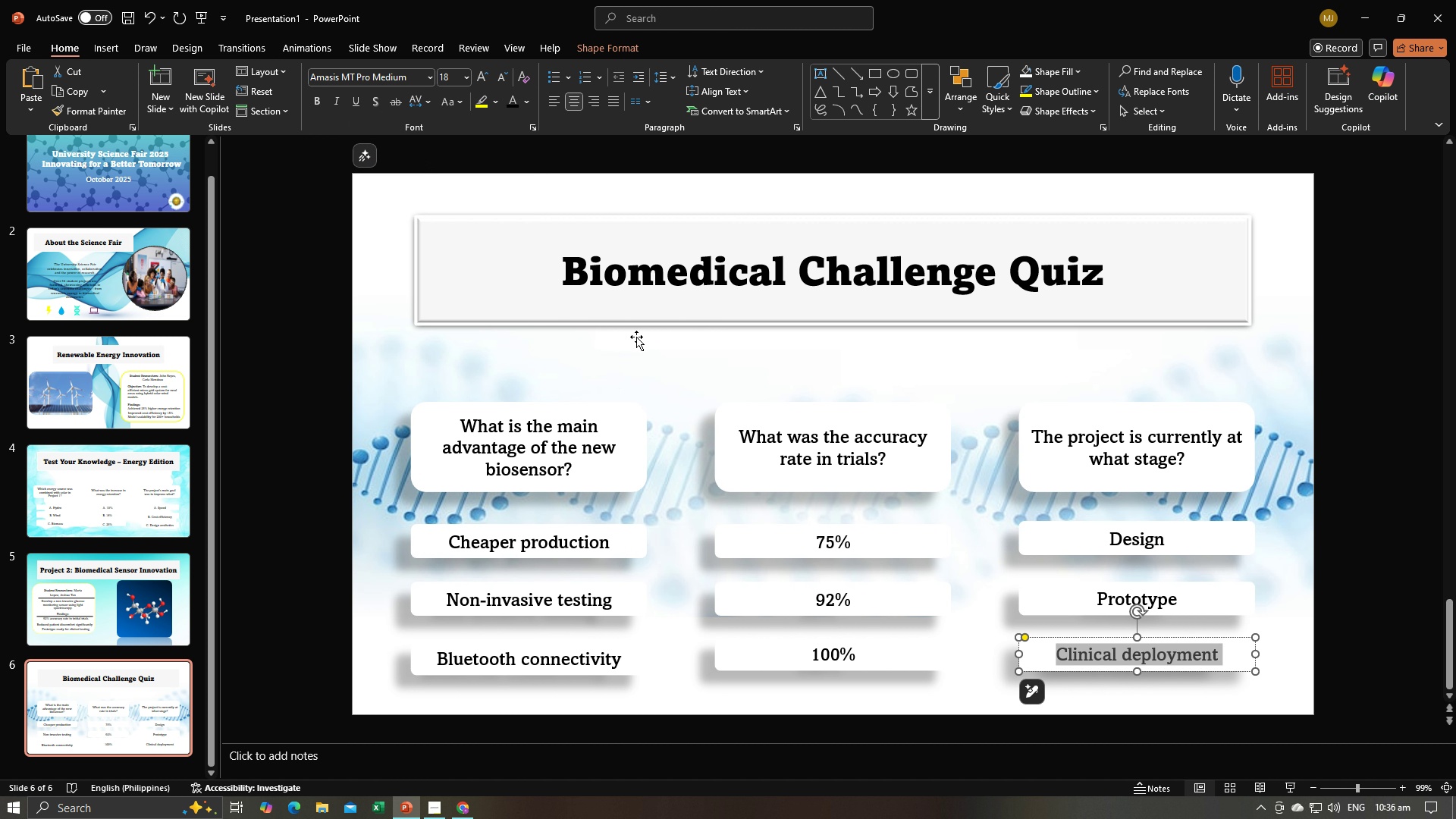 
key(Alt+AltLeft)
 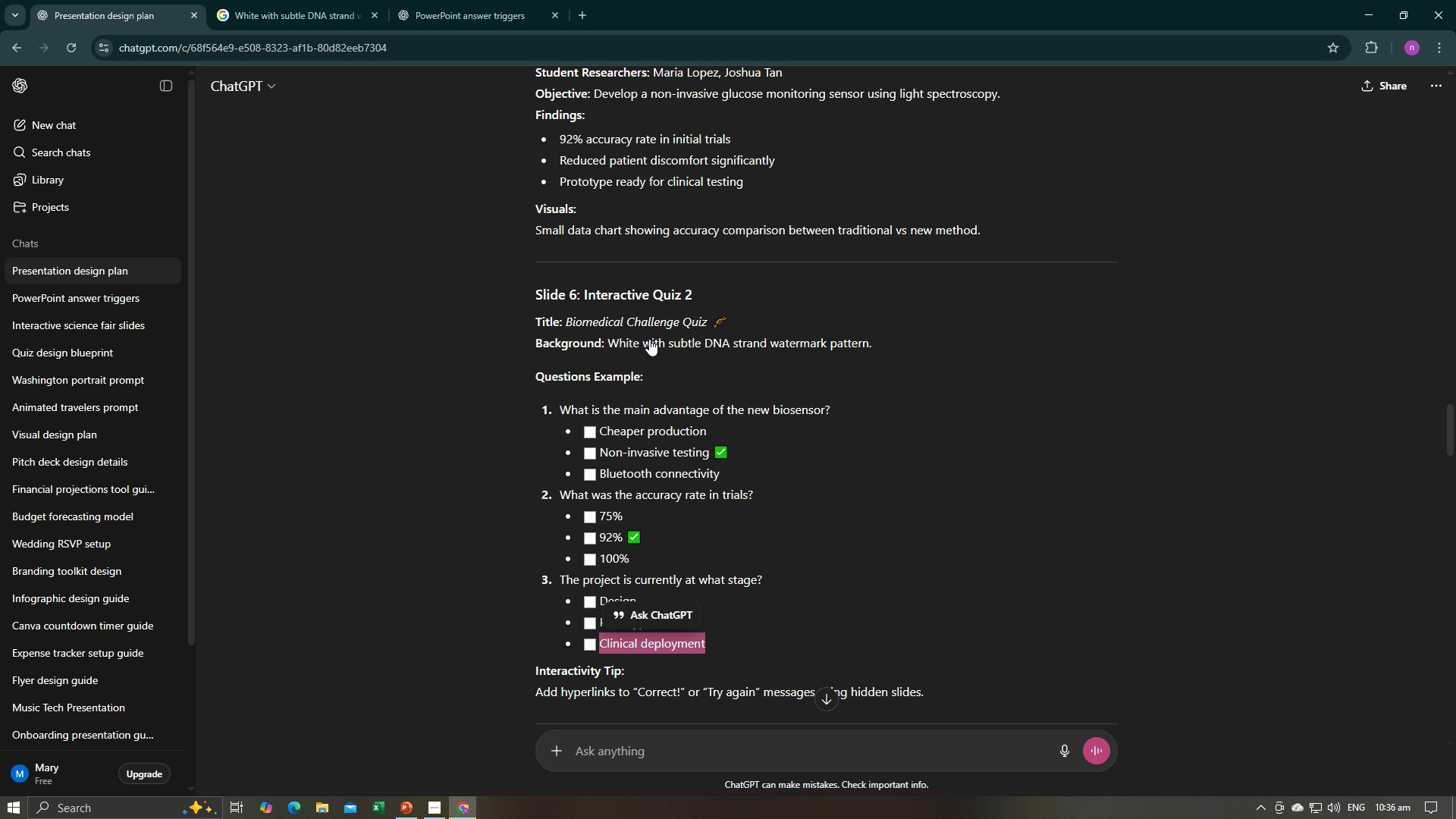 
key(Alt+Tab)
 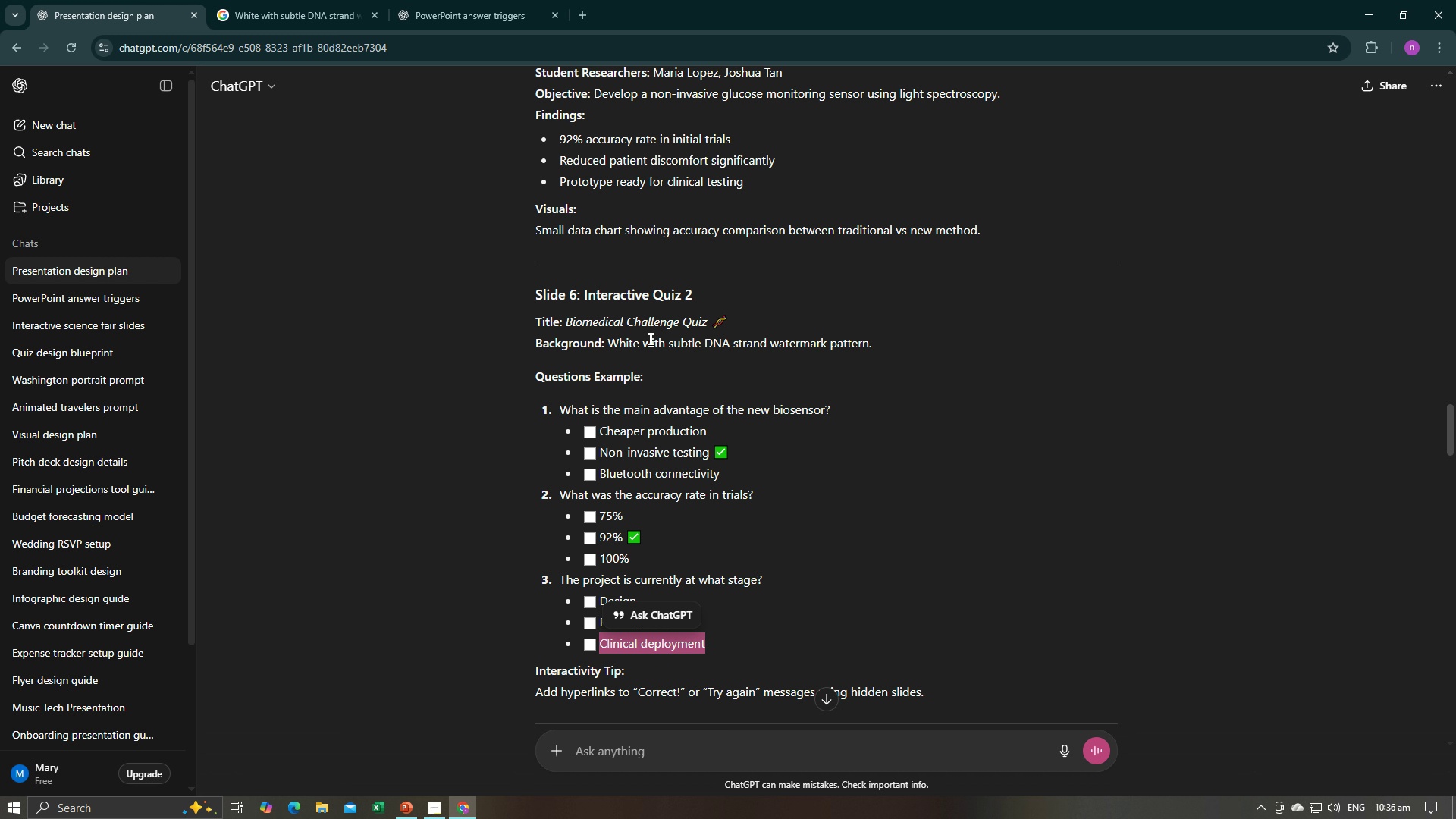 
key(Alt+Tab)
 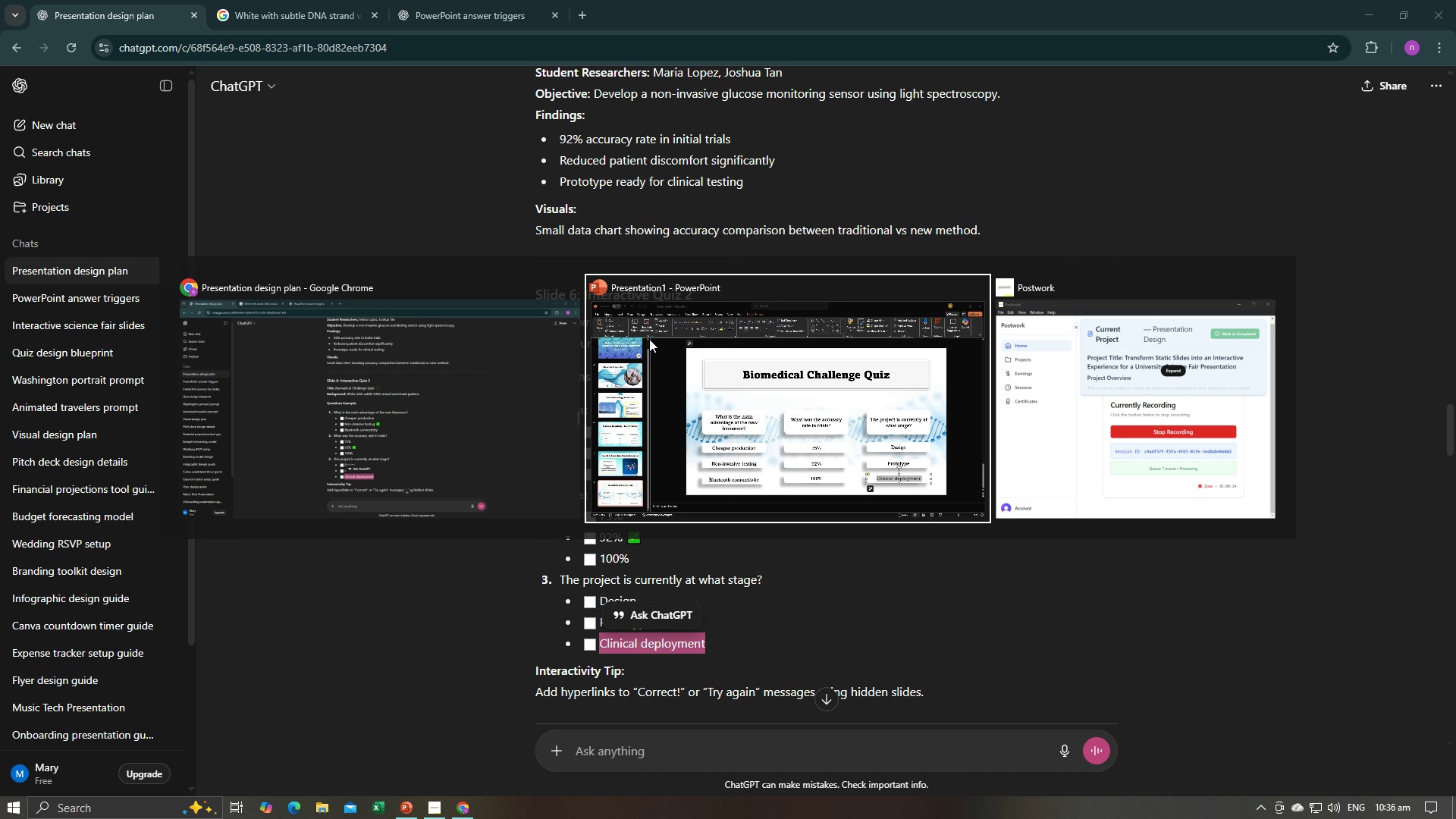 
key(Alt+Tab)
 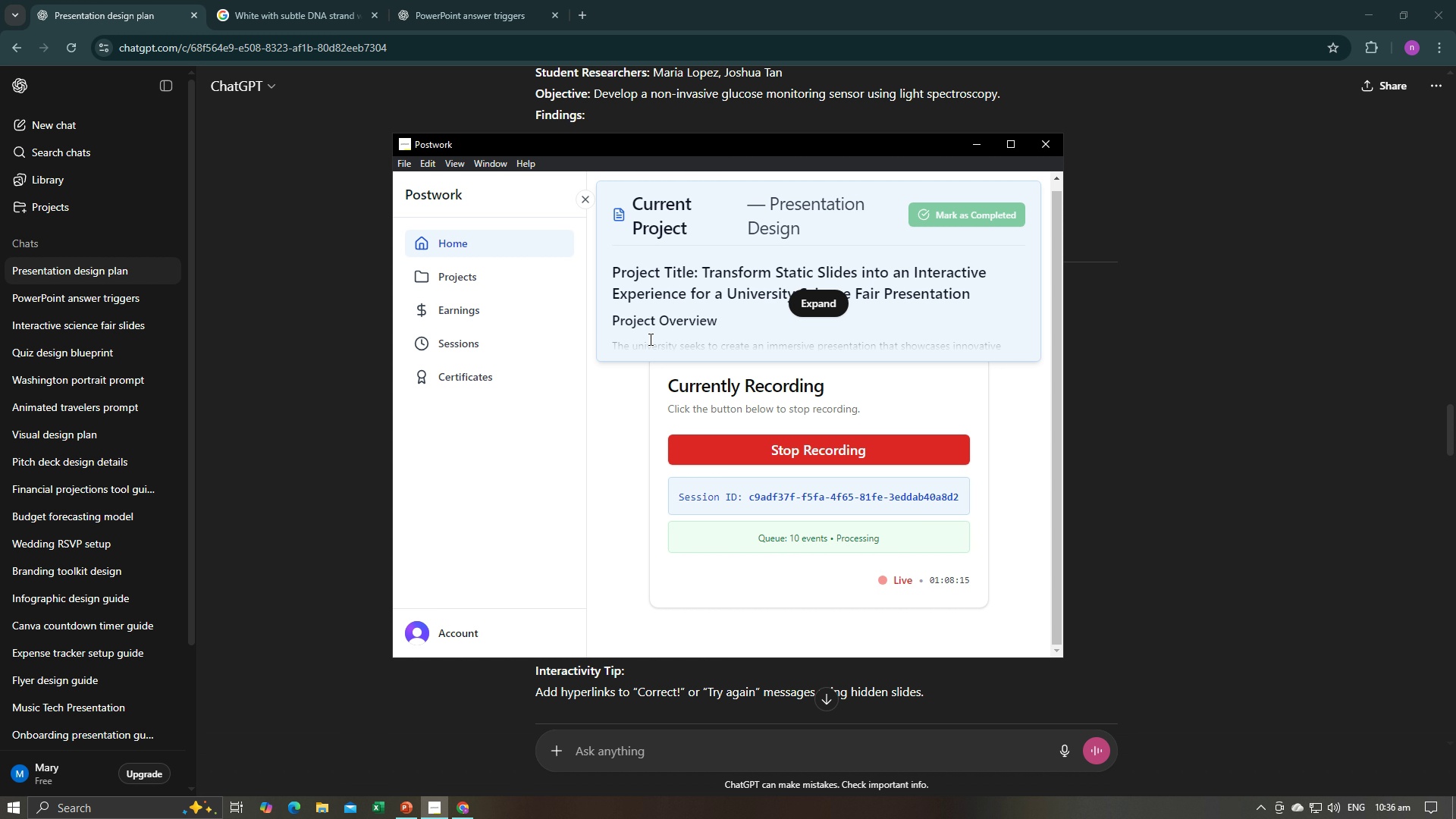 
key(Alt+Tab)
 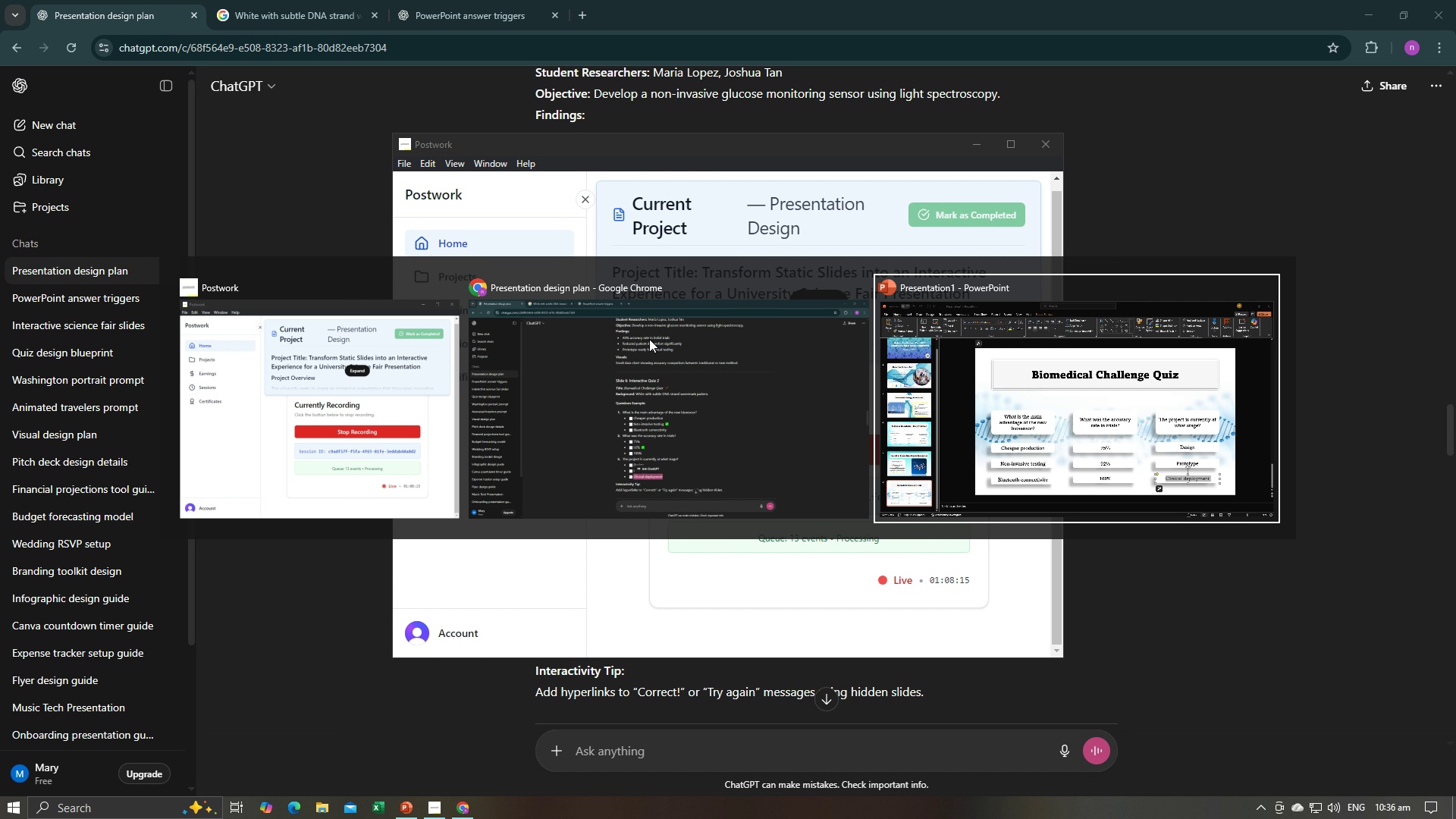 
key(Alt+Tab)
 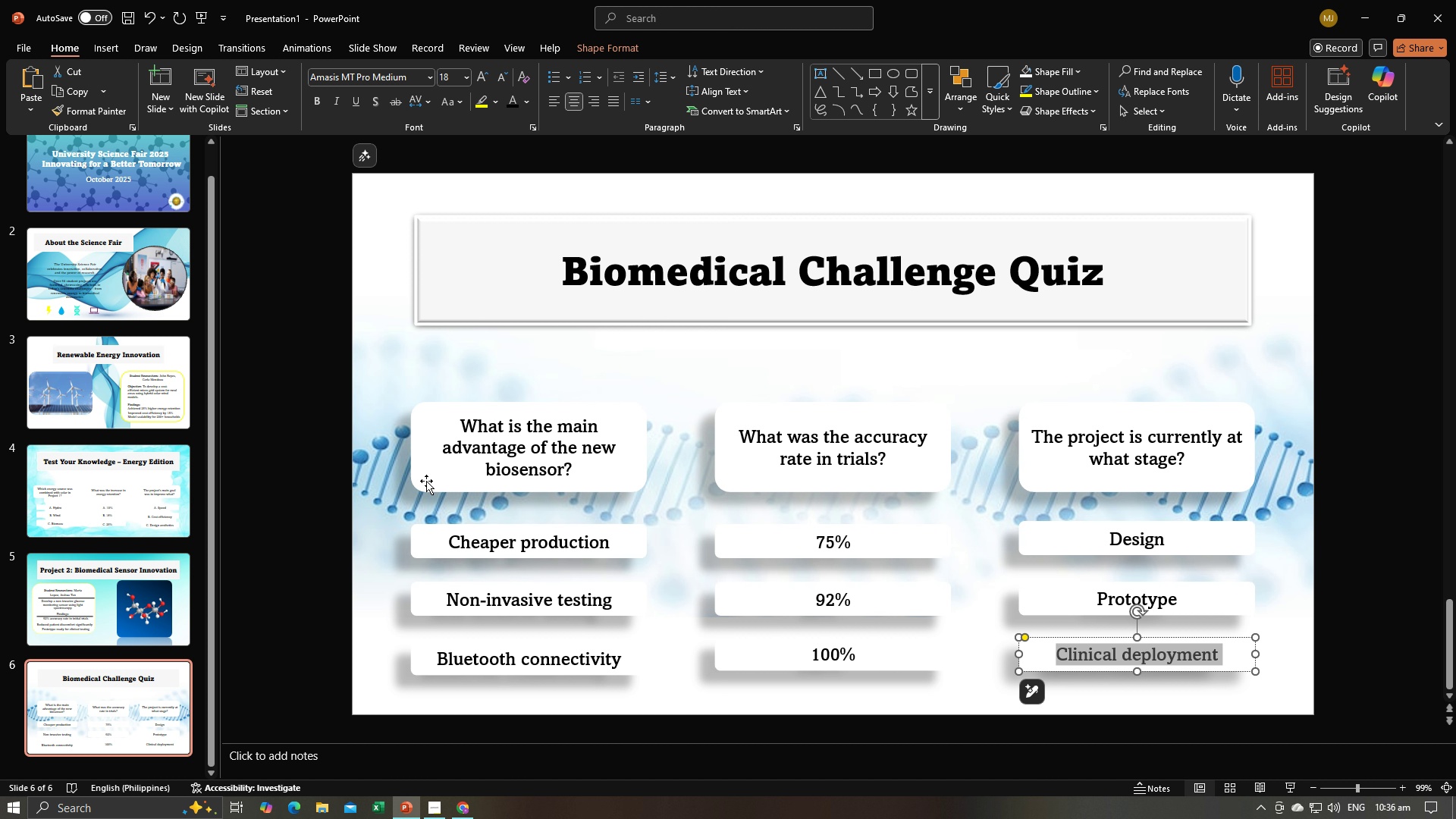 
left_click([368, 504])
 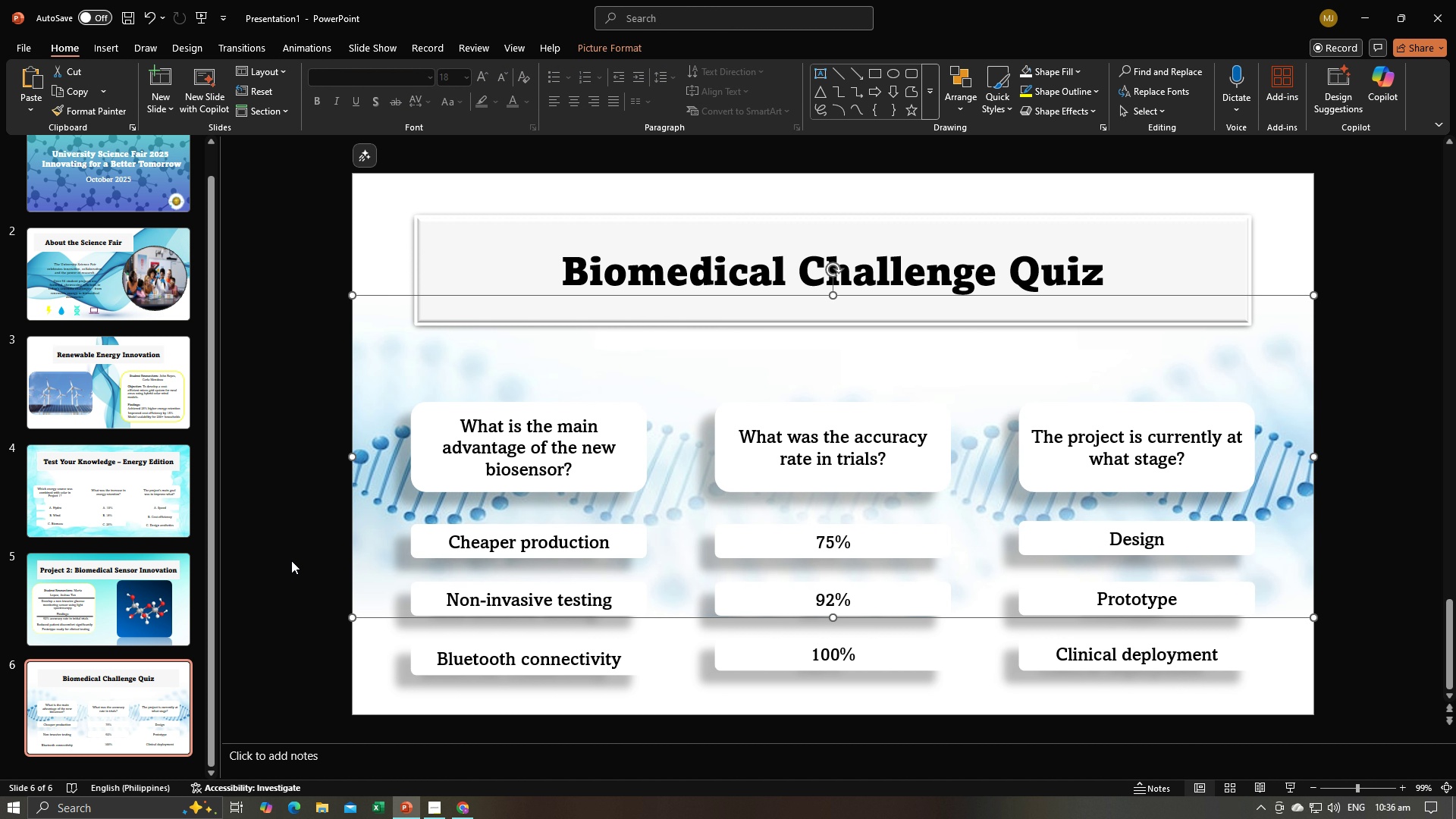 
key(Alt+AltLeft)
 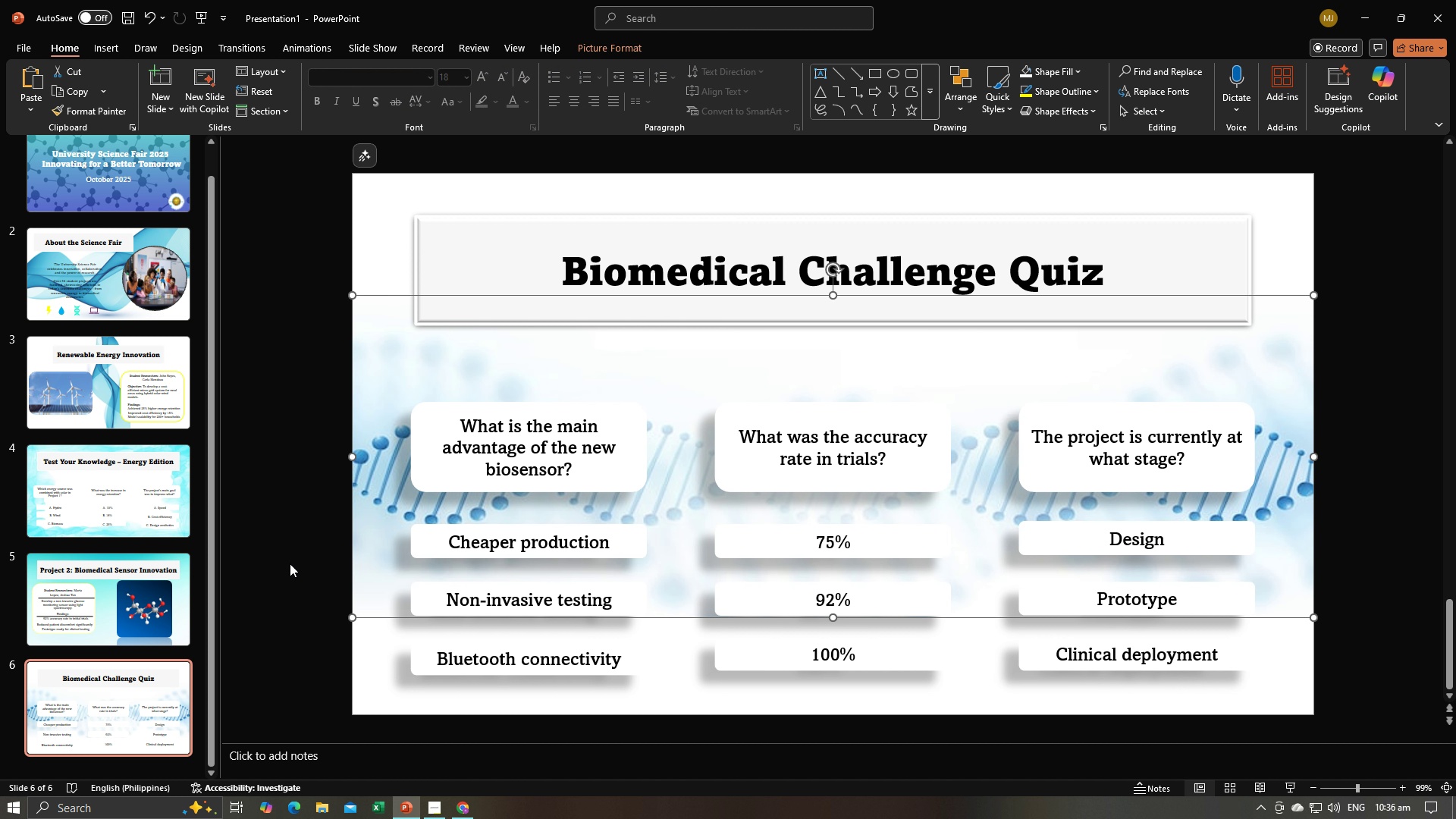 
key(Alt+Tab)
 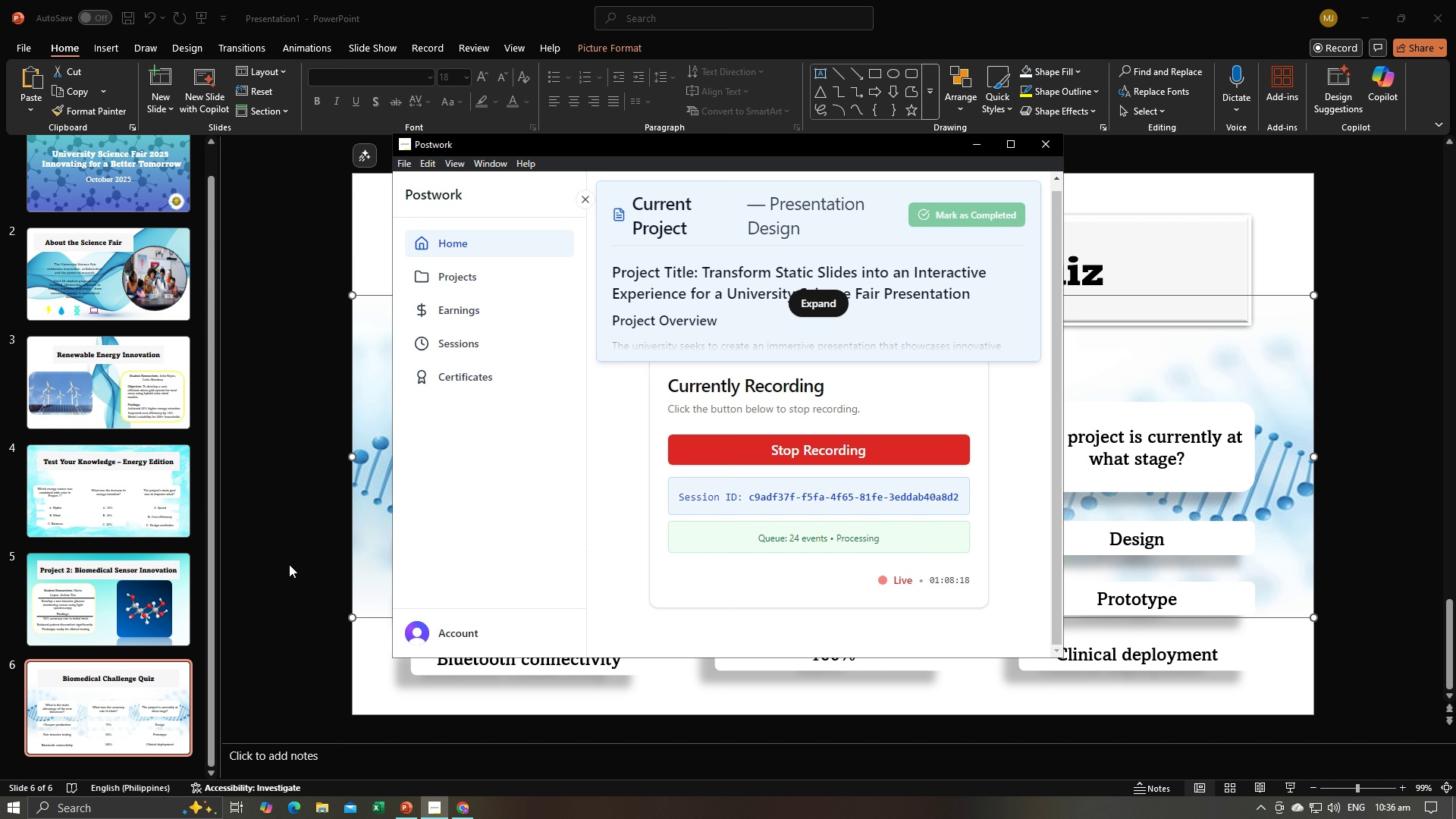 
key(Alt+Tab)
 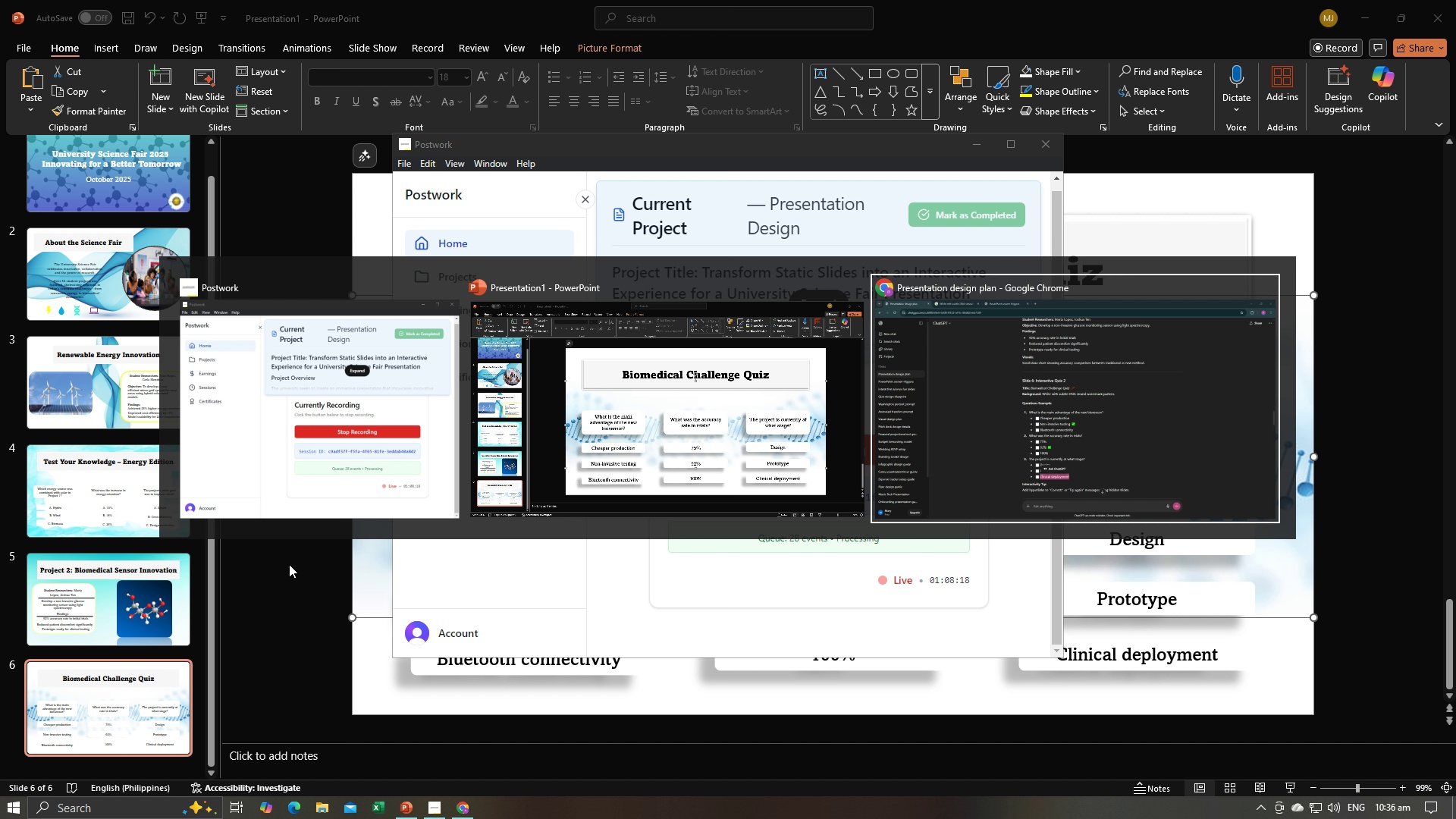 
key(Alt+Tab)
 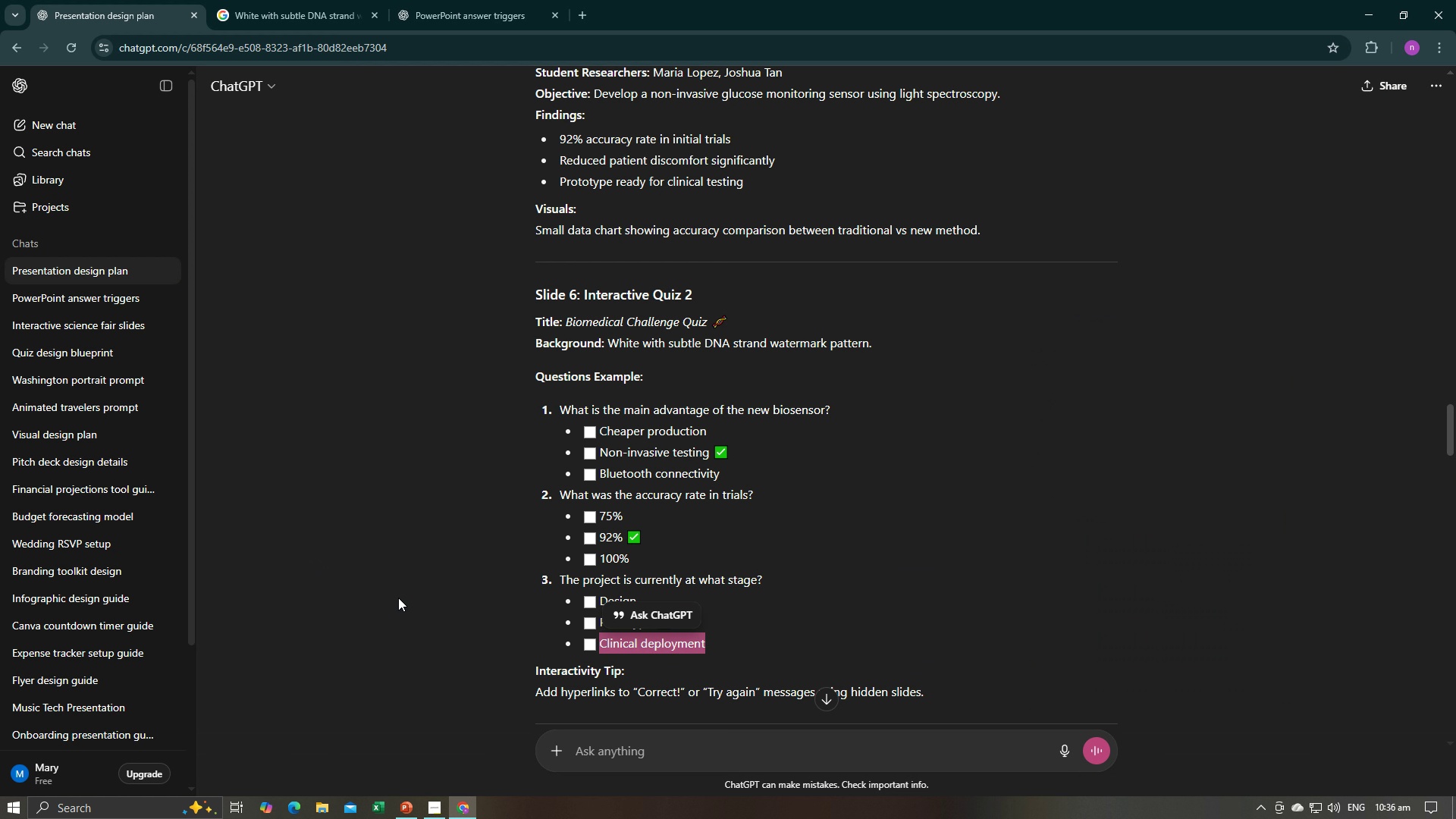 
scroll: coordinate [398, 598], scroll_direction: down, amount: 3.0
 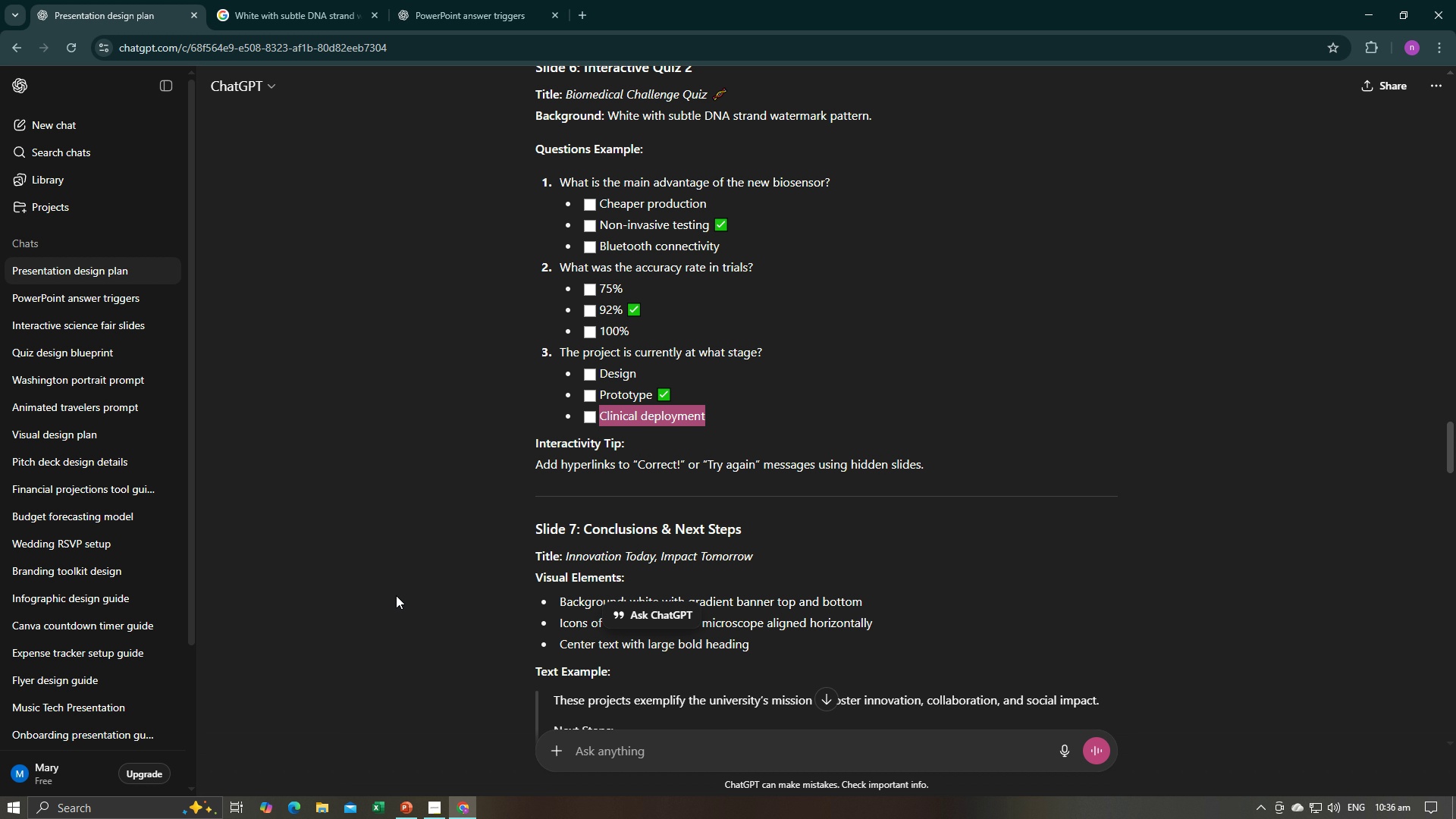 
wait(19.05)
 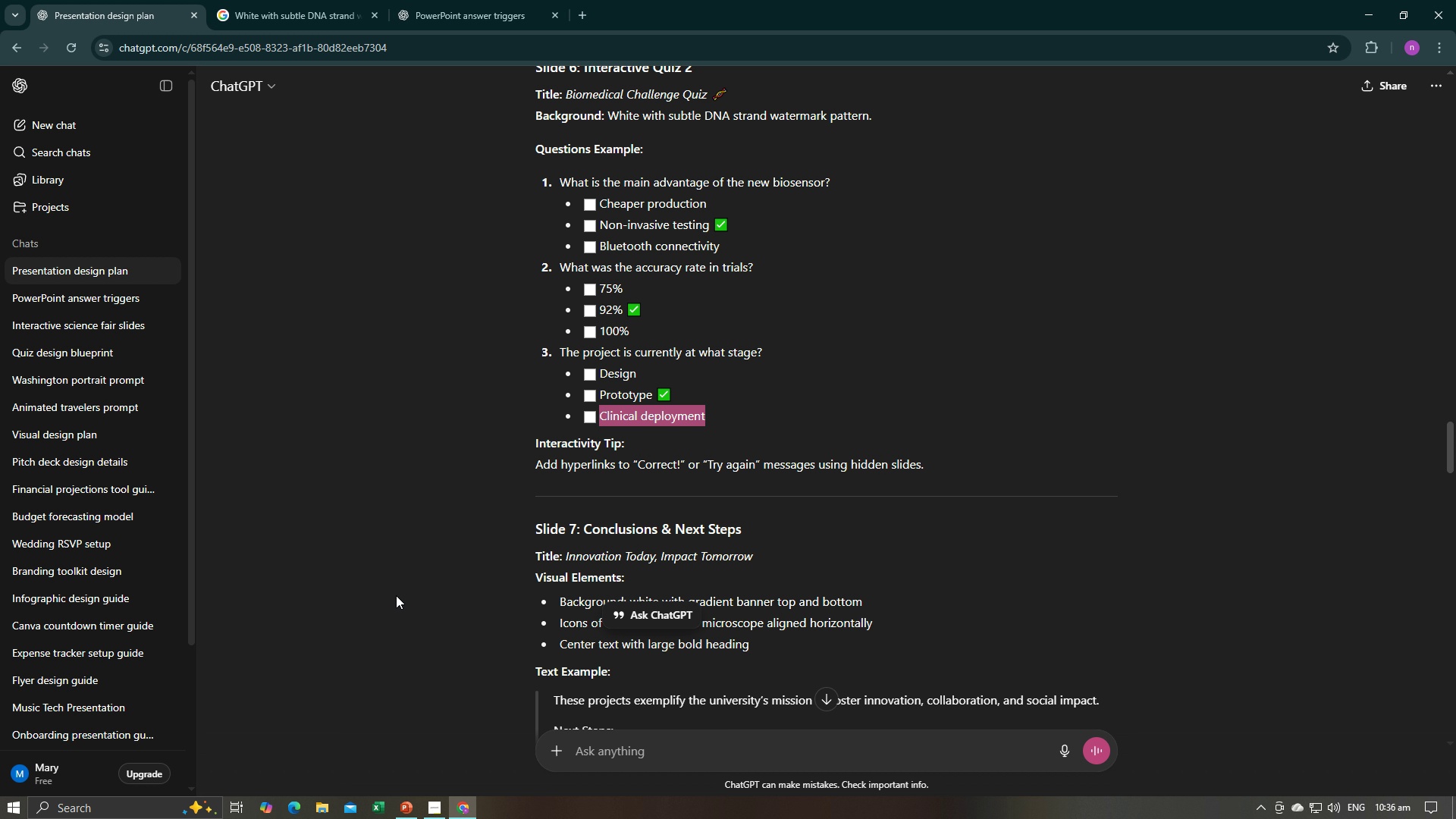 
key(Alt+AltLeft)
 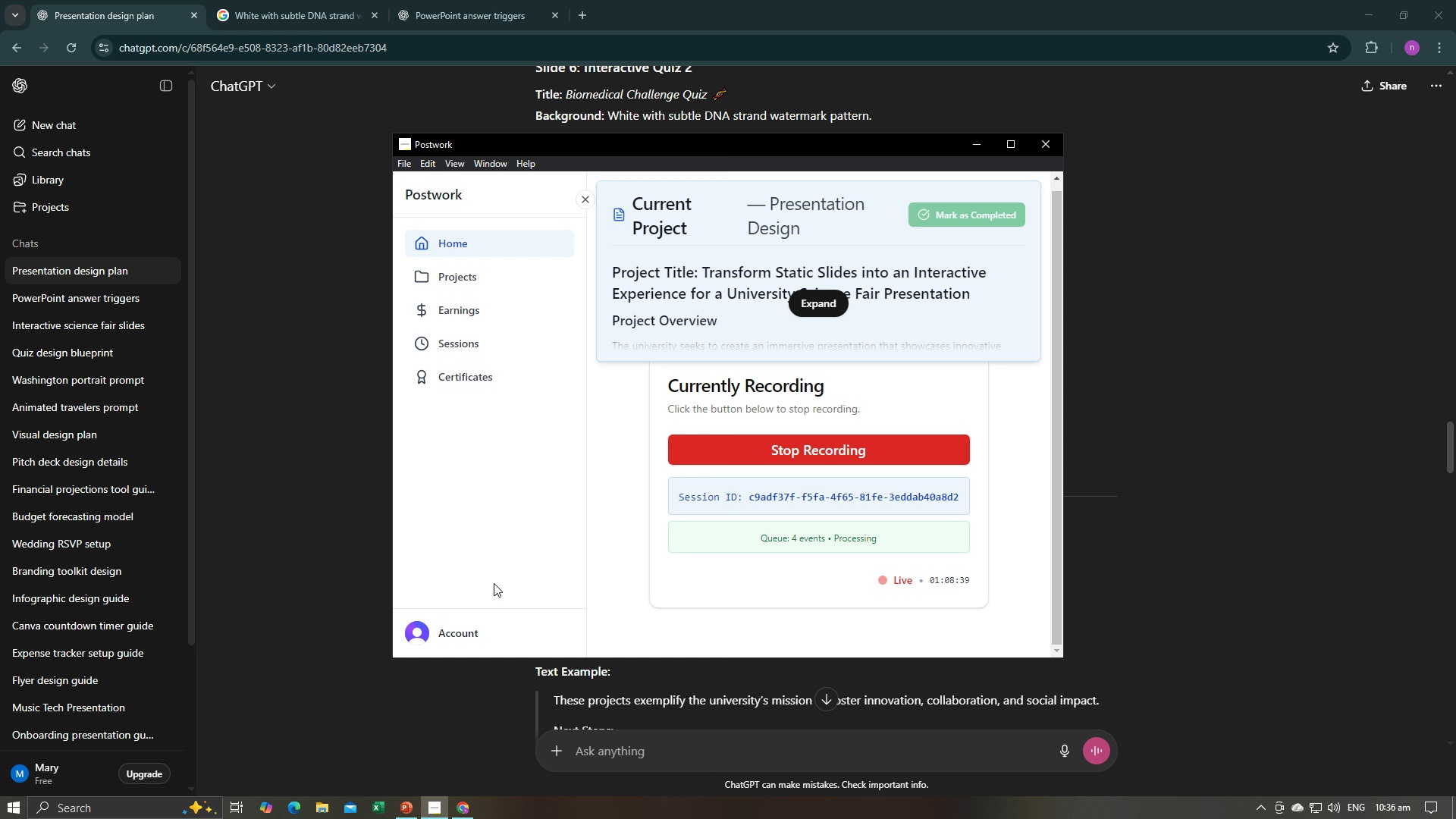 
key(Alt+Tab)
 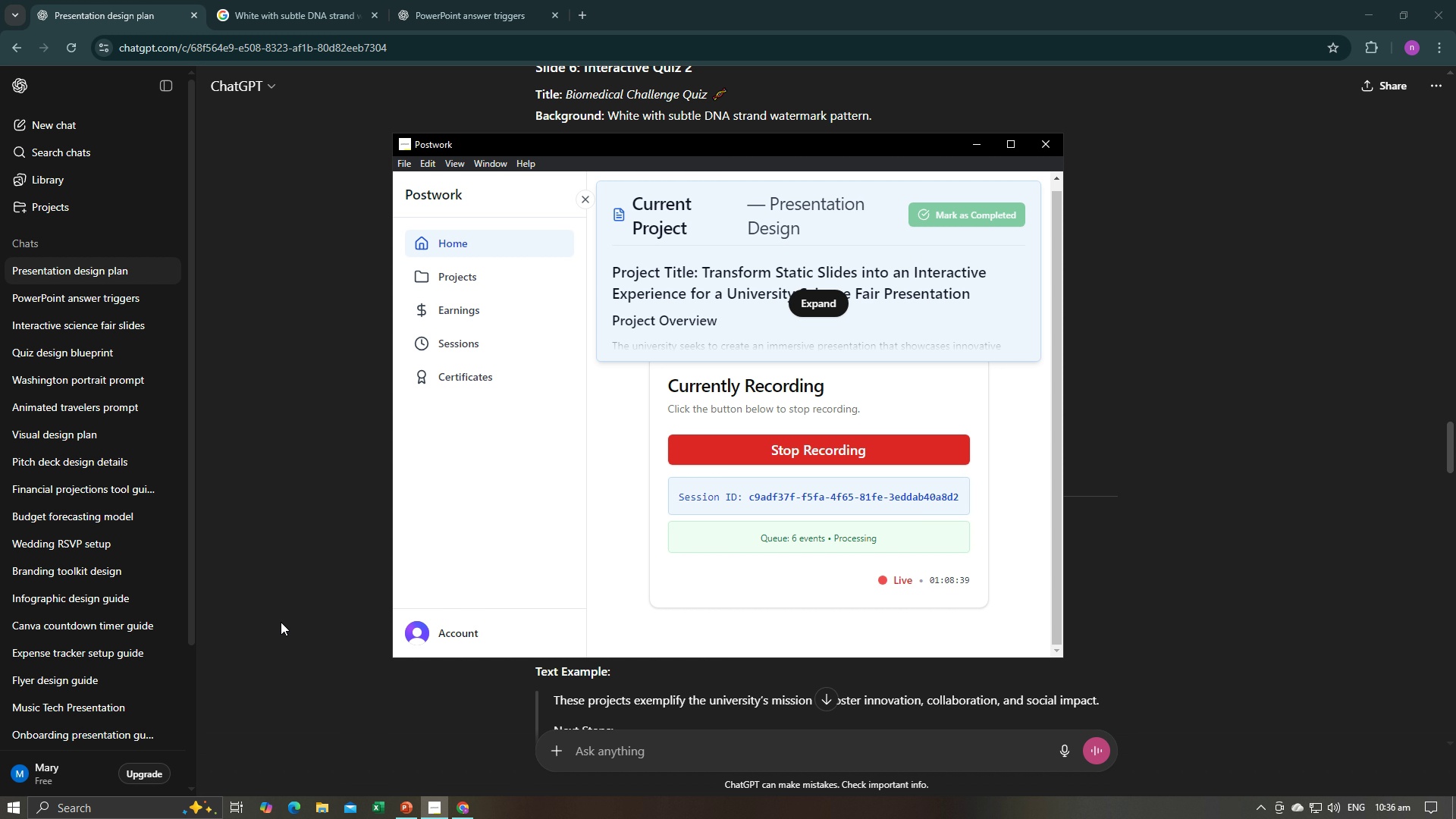 
key(Alt+AltLeft)
 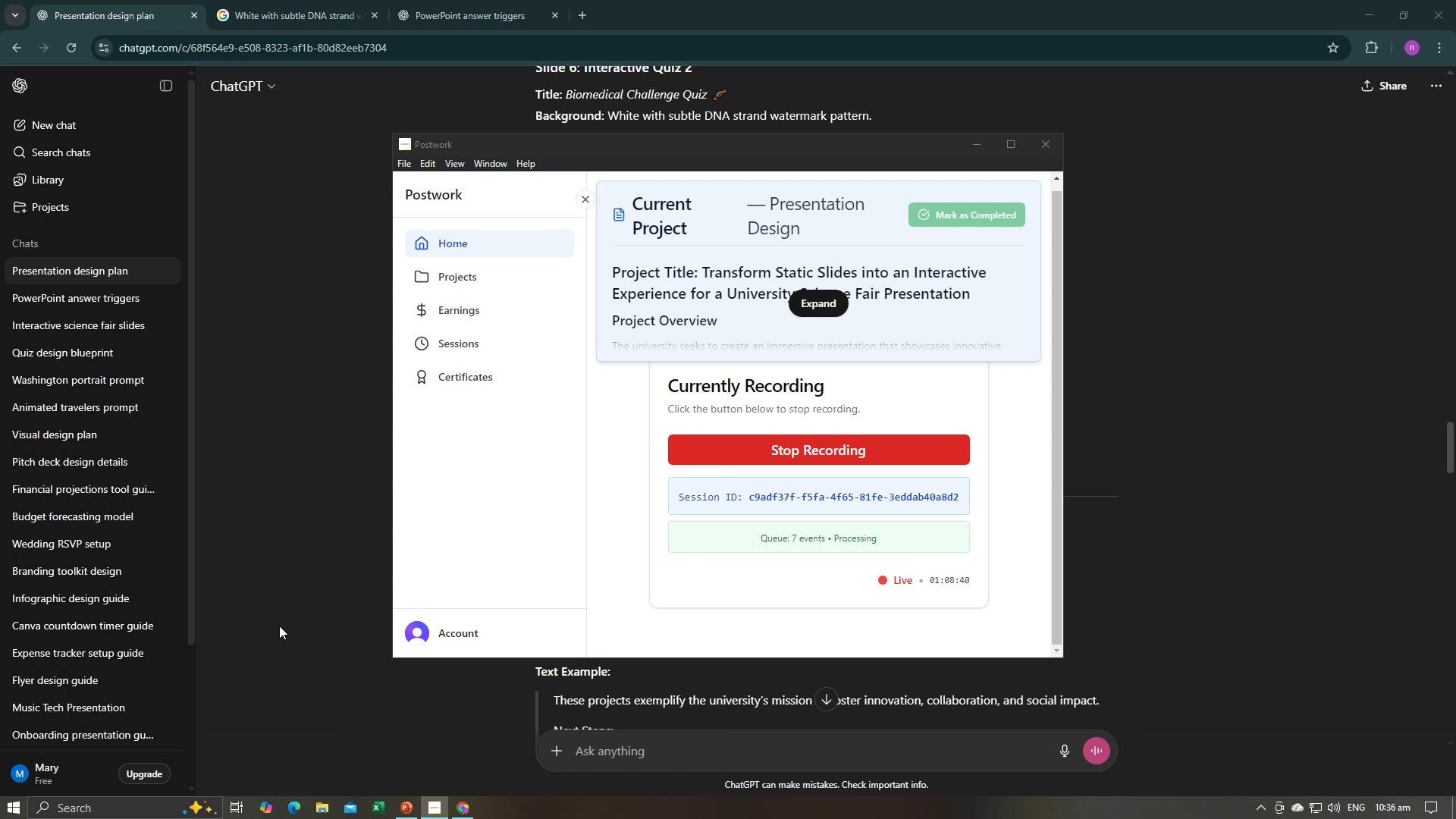 
key(Alt+Tab)
 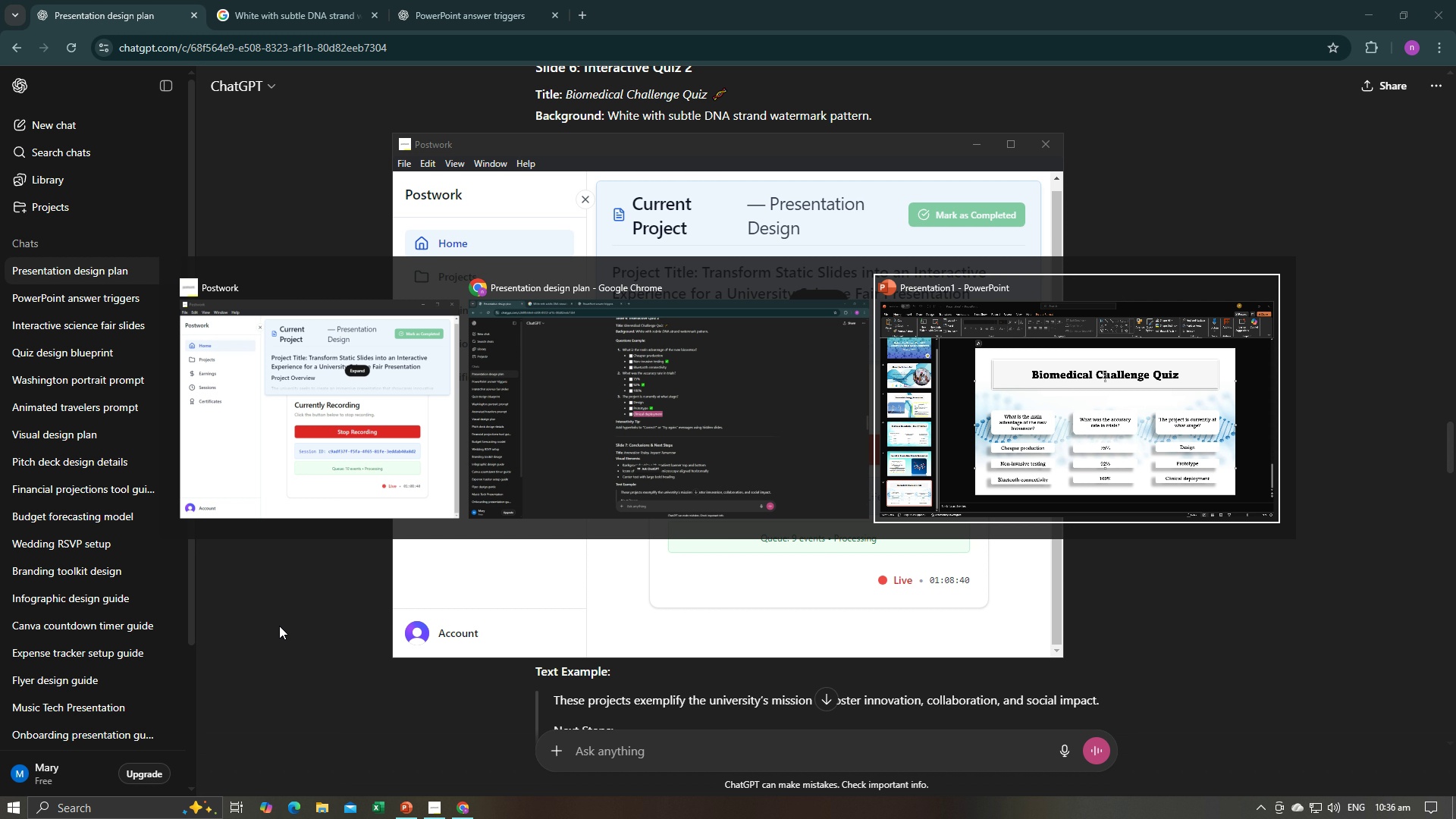 
key(Alt+Tab)
 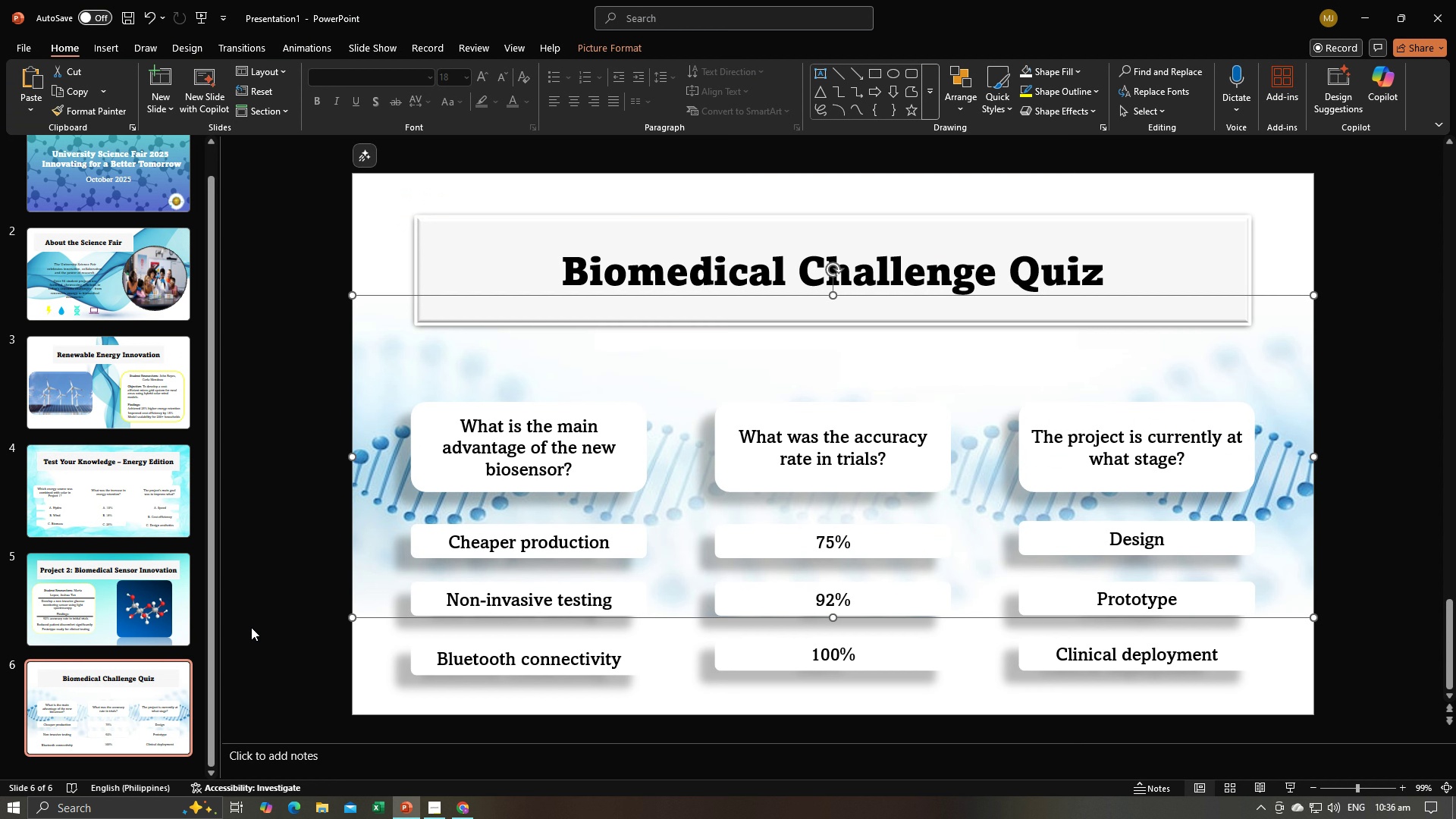 
left_click([251, 629])
 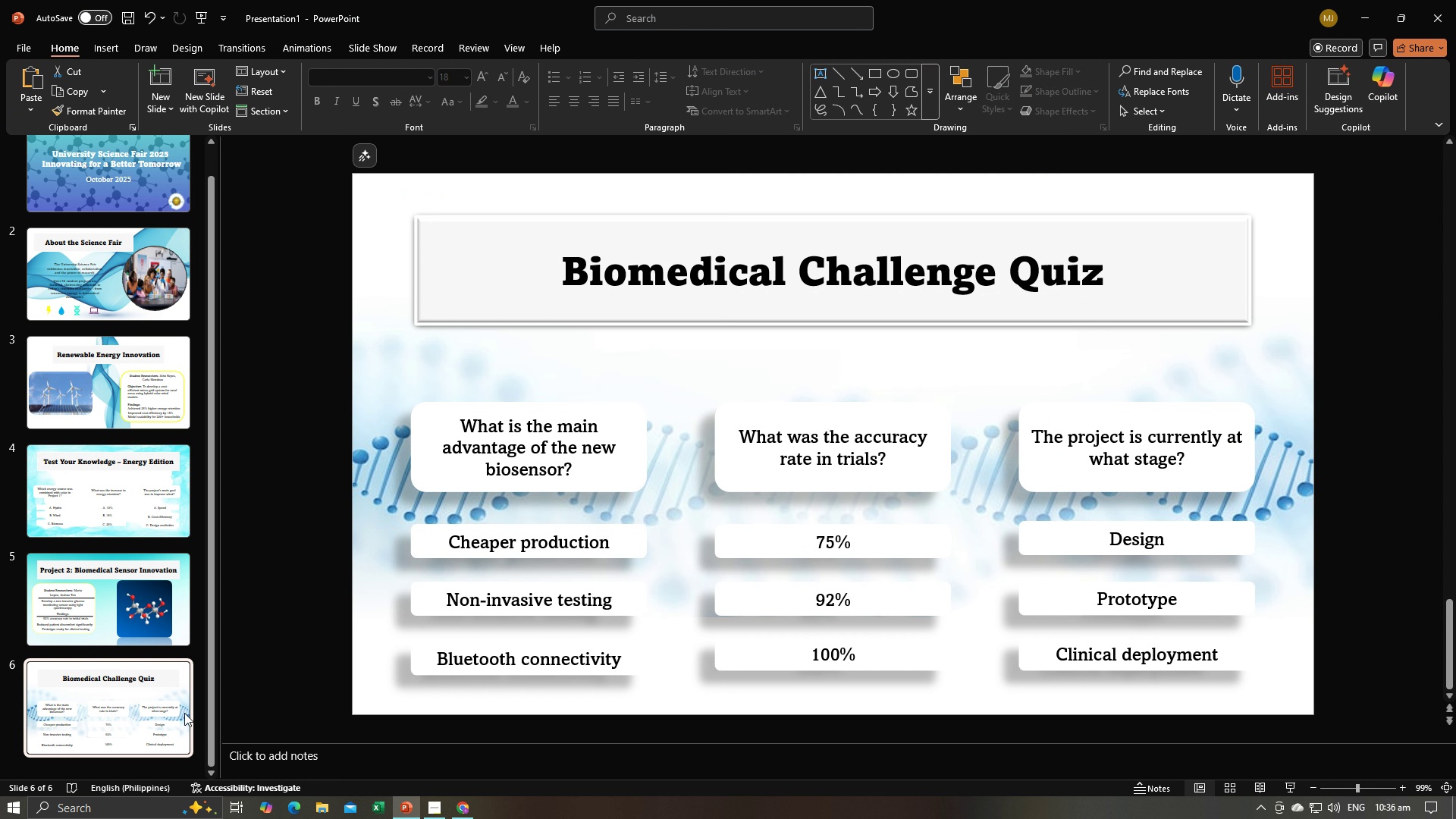 
left_click([184, 713])
 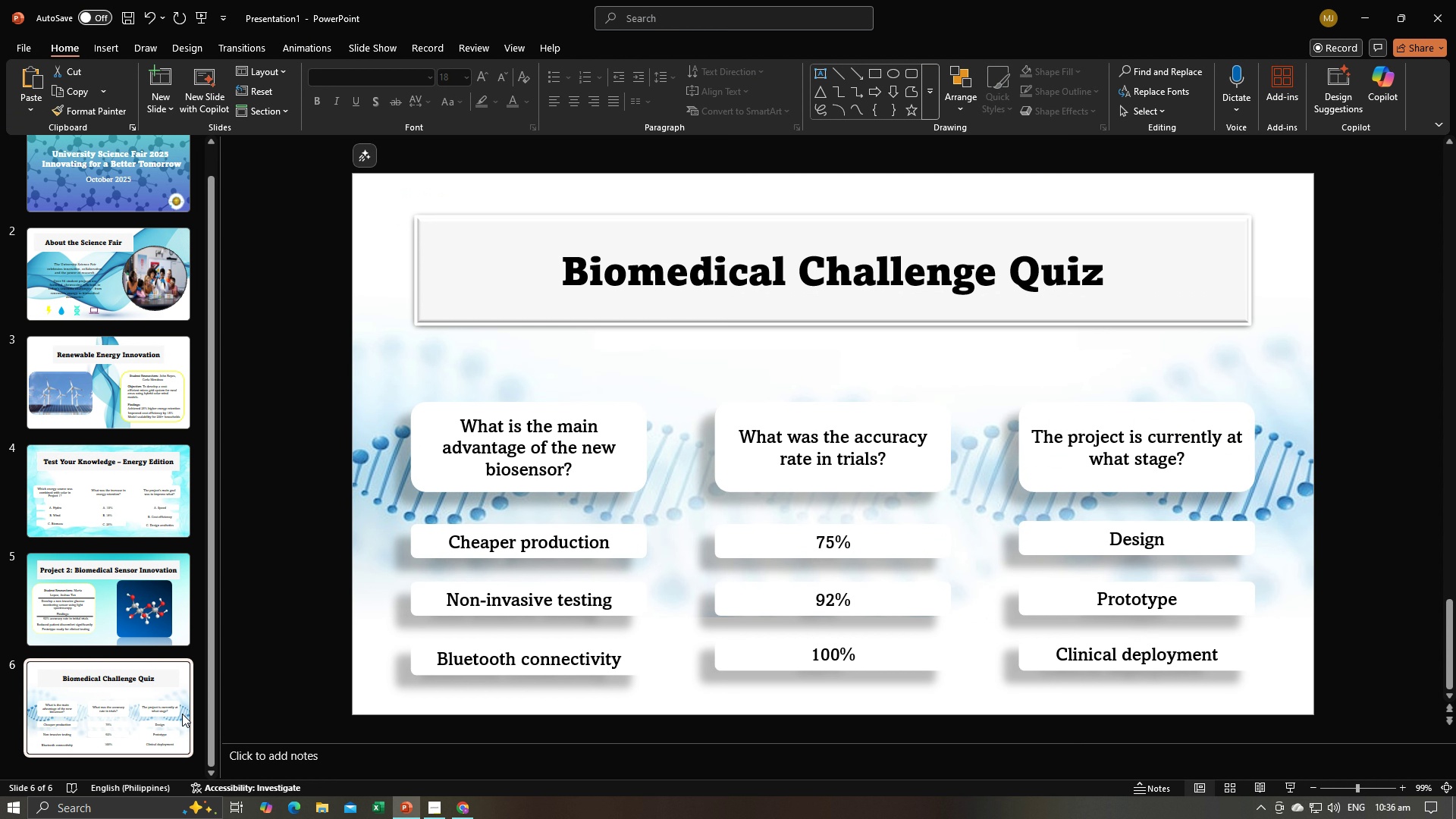 
key(Control+C)